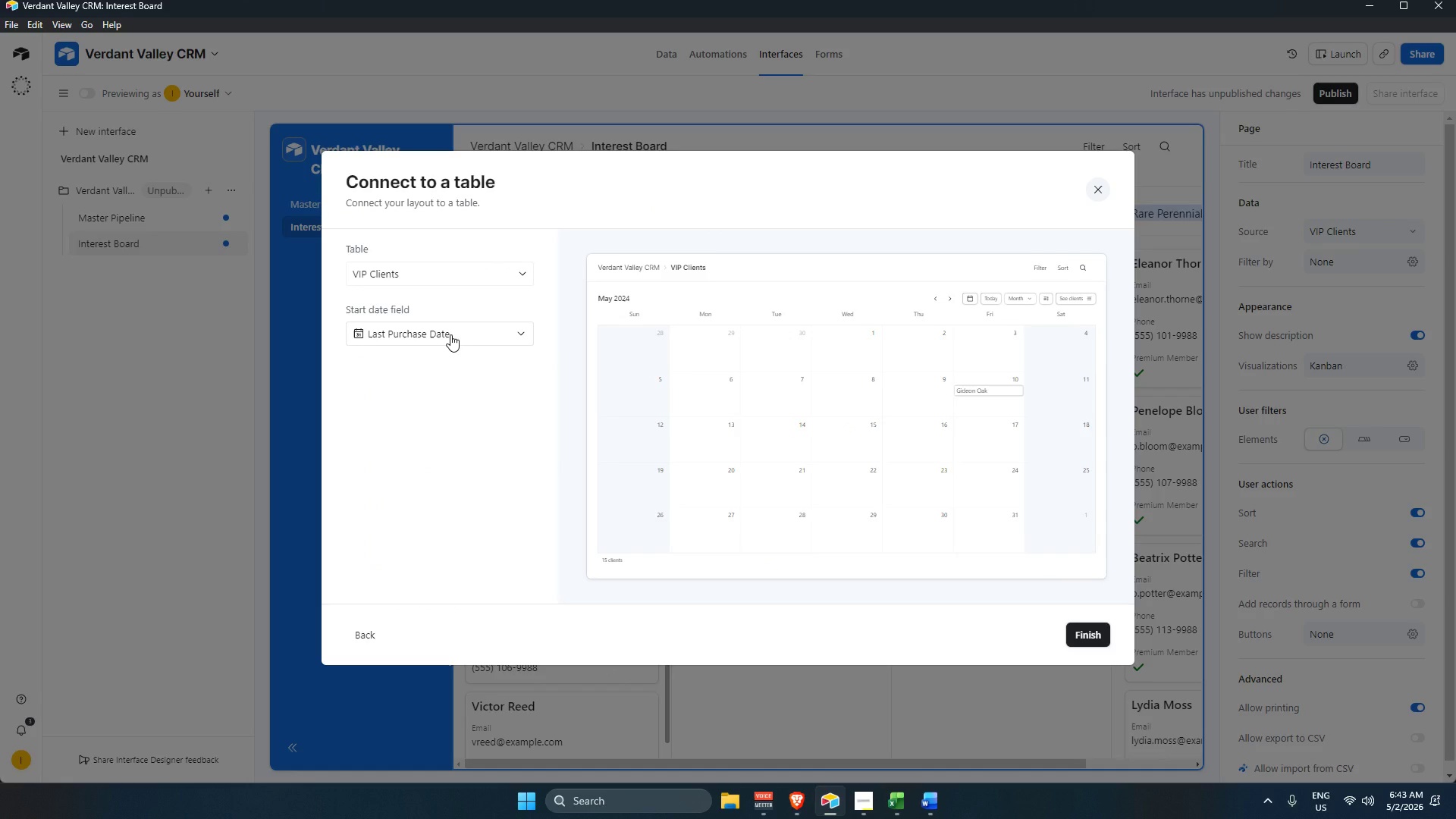 
wait(10.7)
 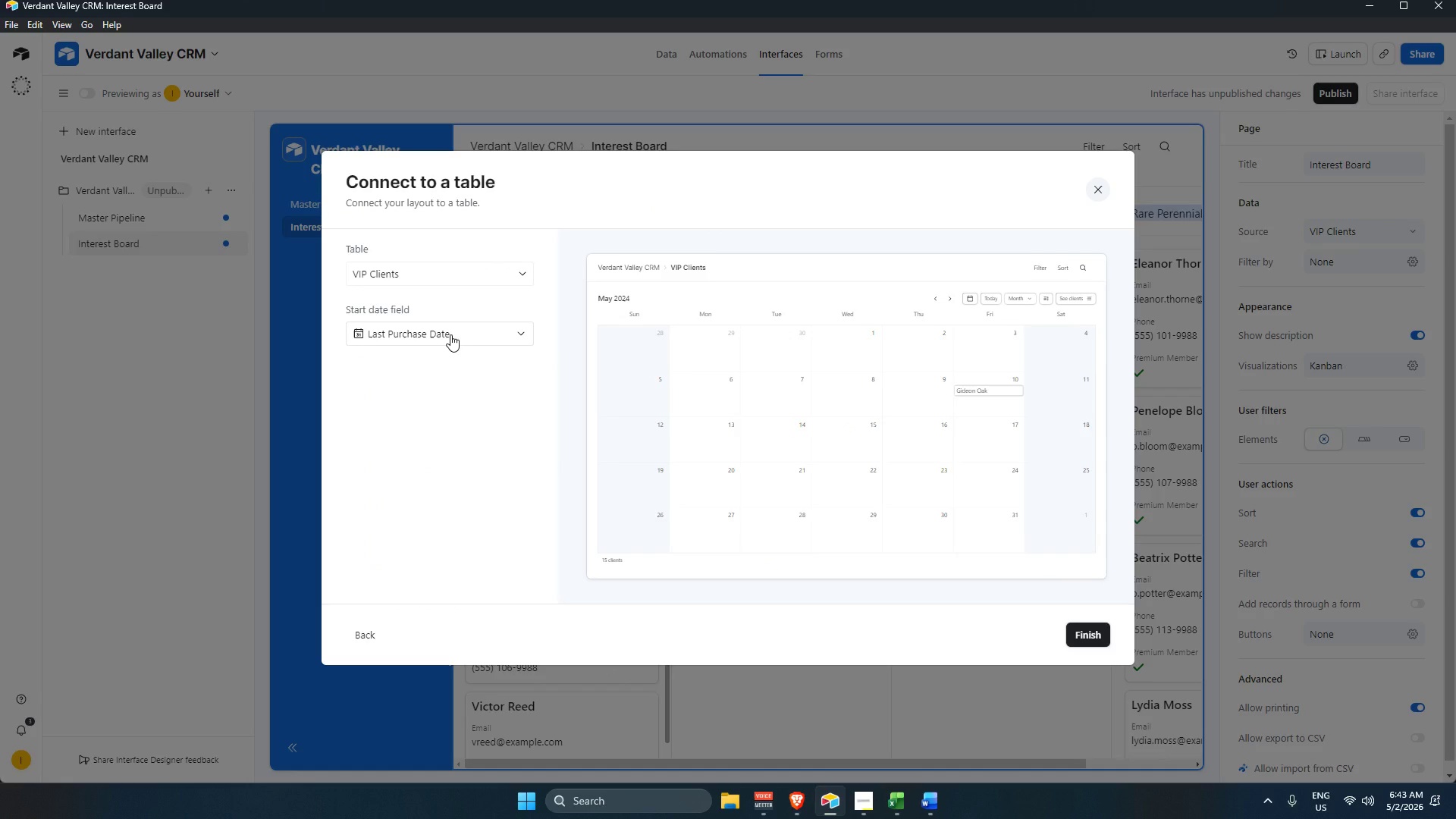 
left_click([450, 334])
 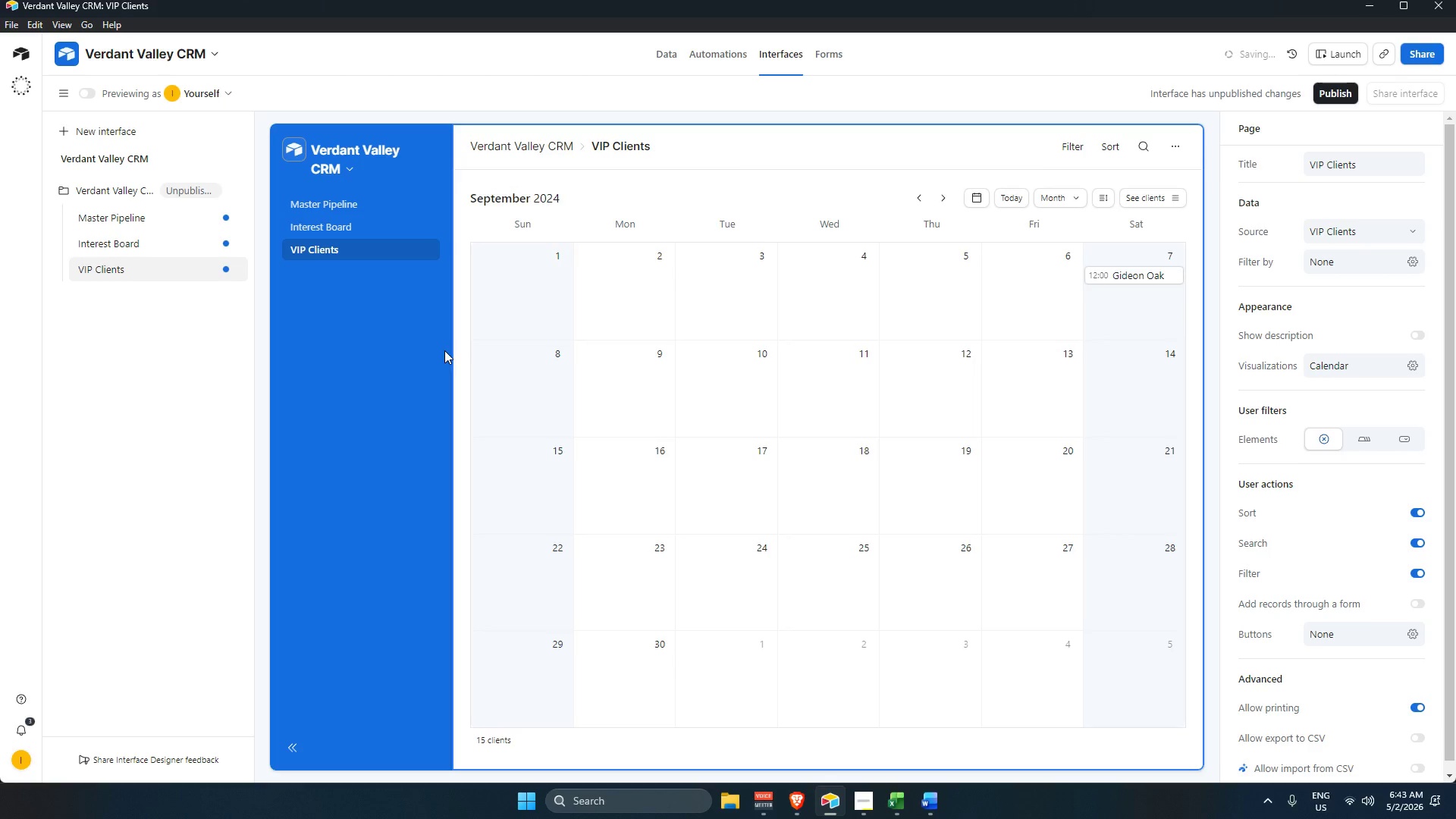 
scroll: coordinate [916, 560], scroll_direction: up, amount: 1.0
 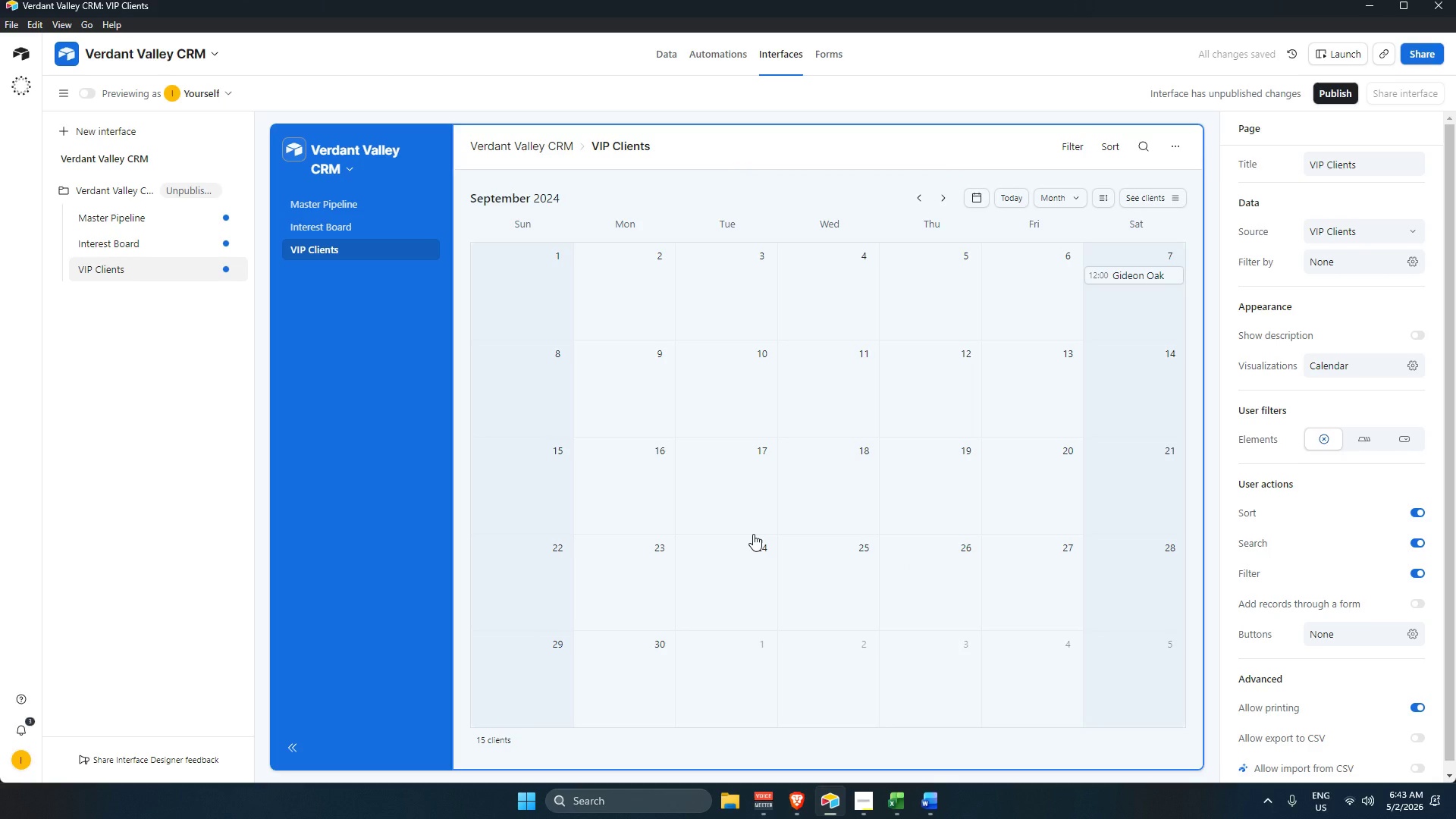 
left_click([753, 534])
 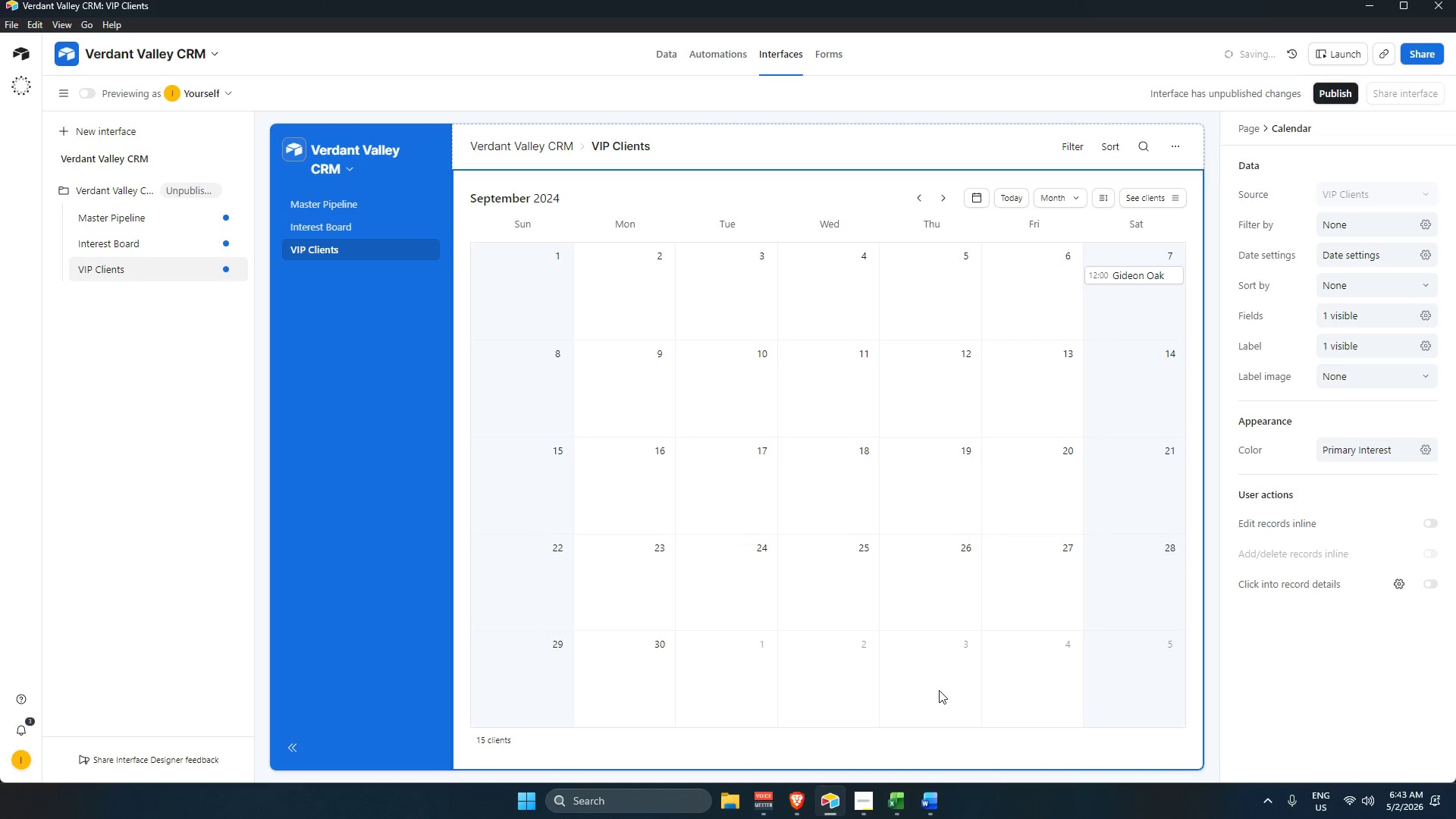 
scroll: coordinate [937, 646], scroll_direction: down, amount: 3.0
 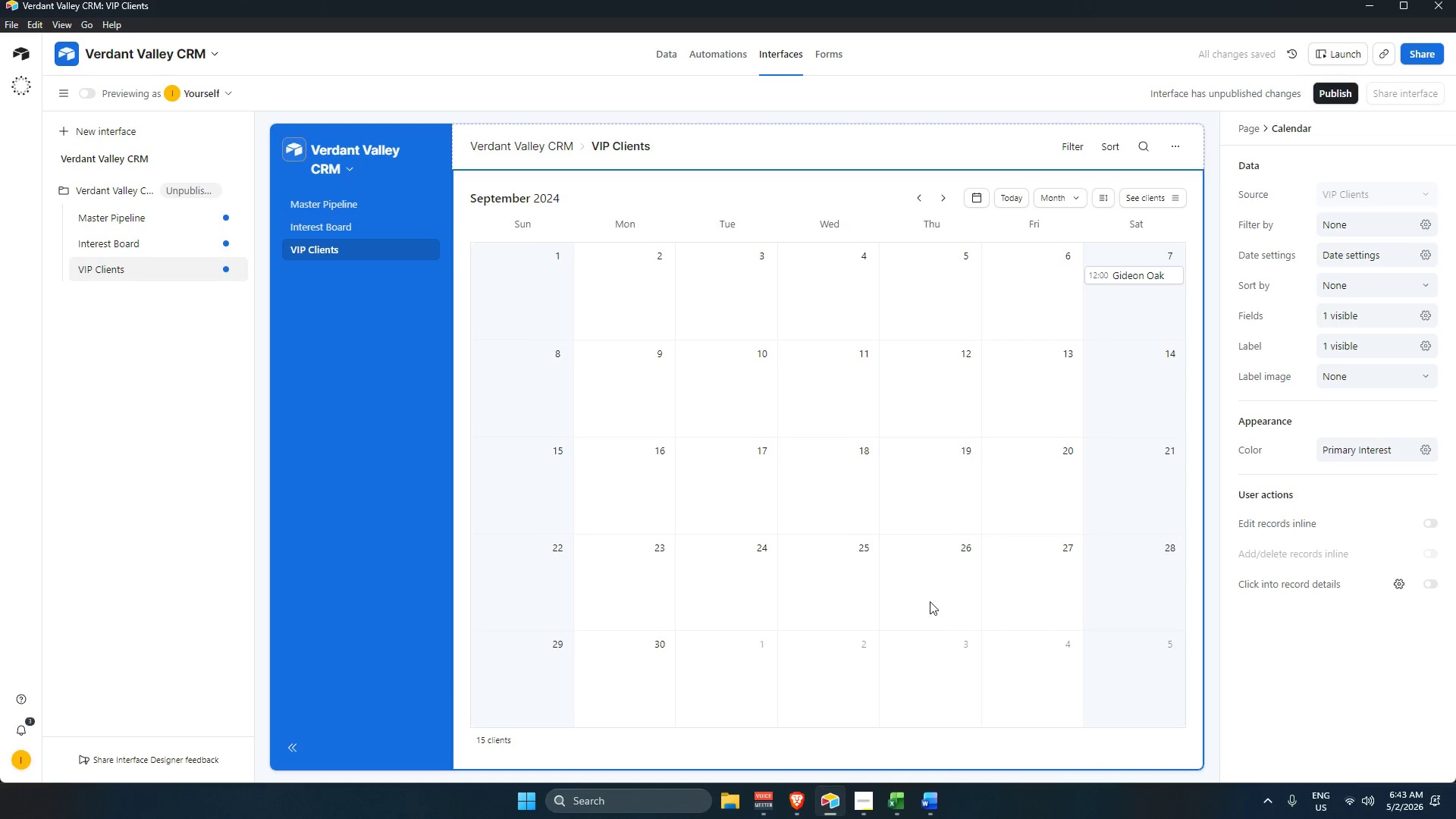 
scroll: coordinate [932, 589], scroll_direction: up, amount: 4.0
 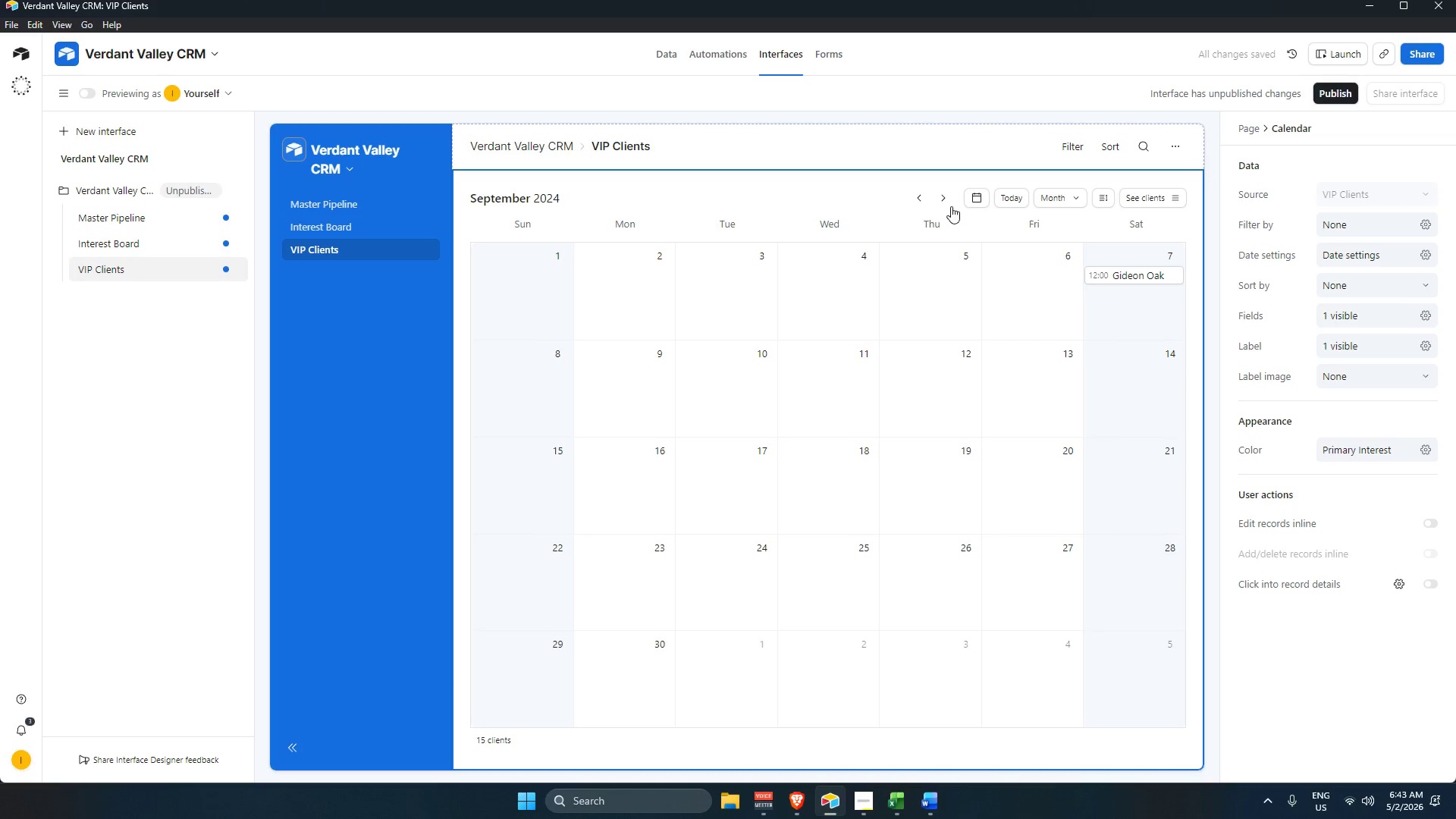 
left_click([943, 199])
 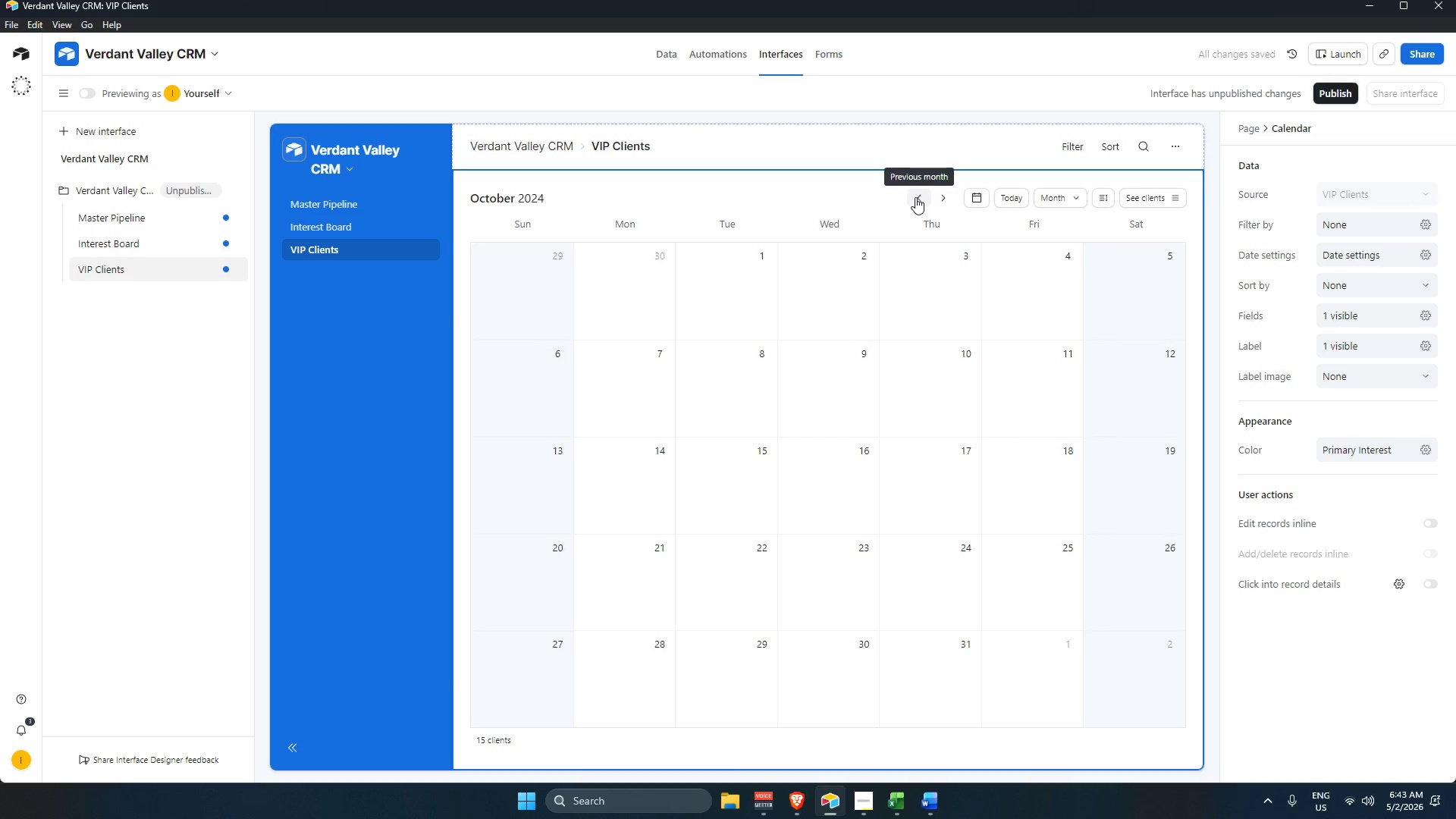 
double_click([918, 197])
 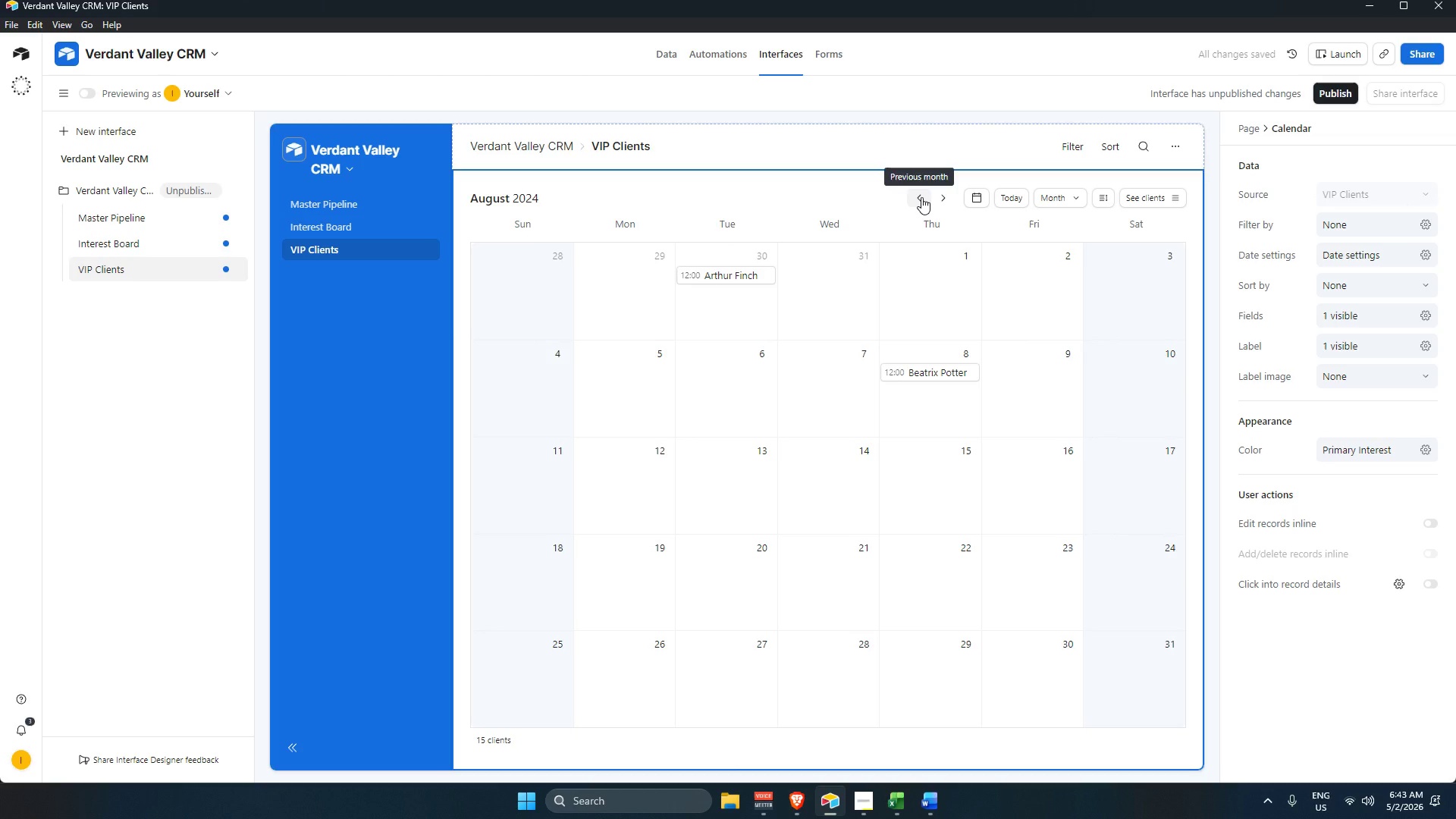 
left_click([921, 197])
 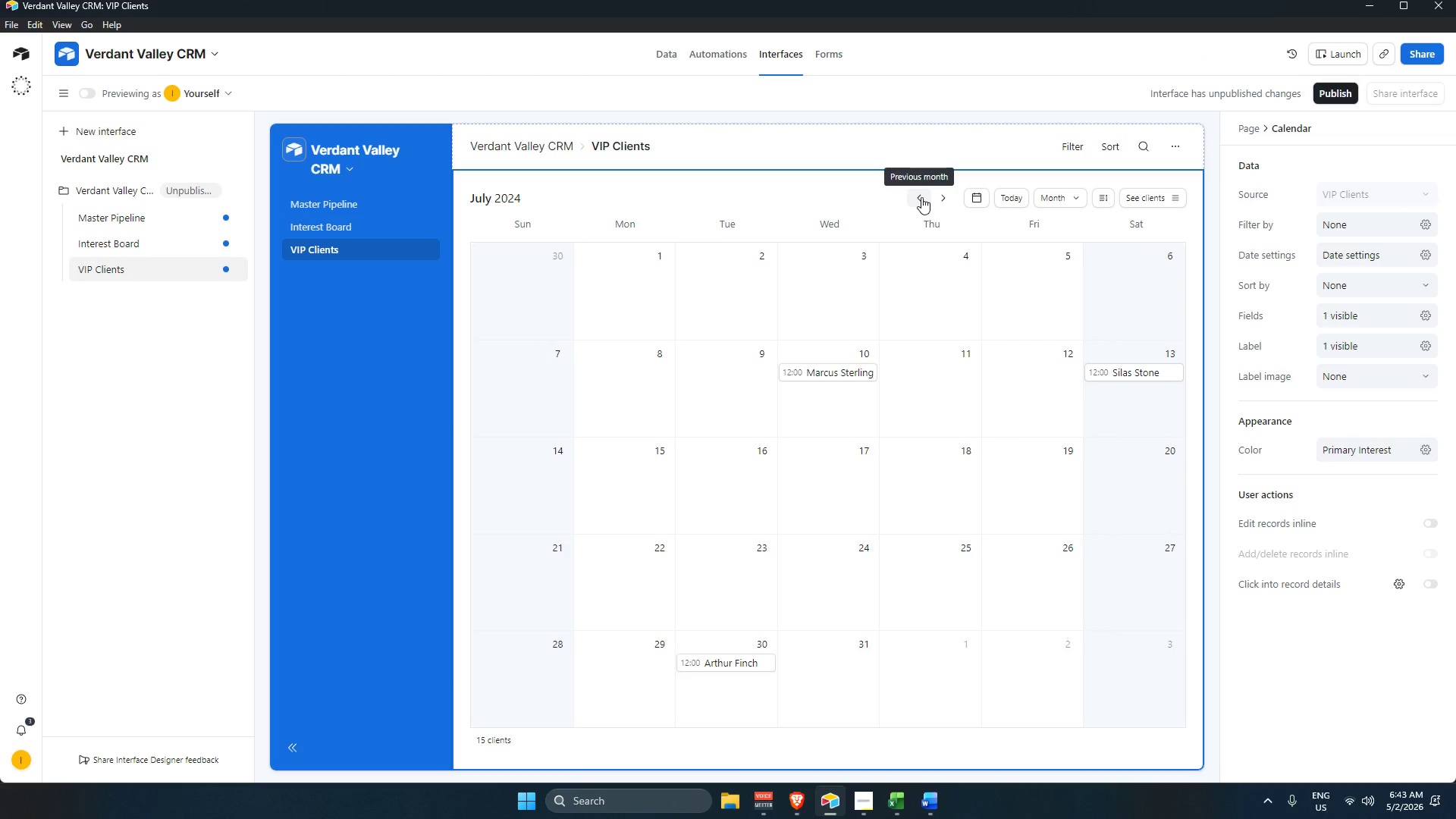 
left_click([921, 197])
 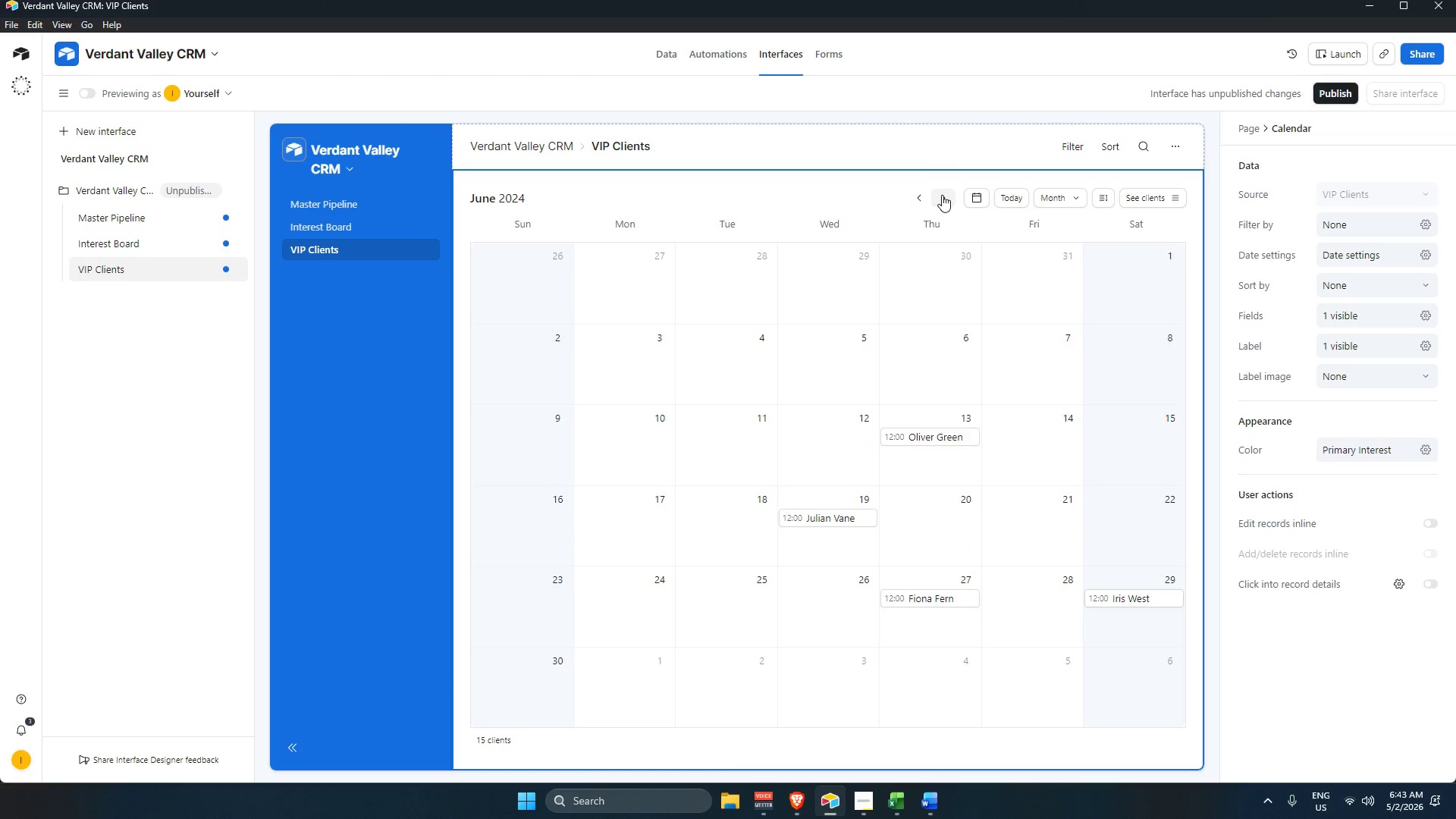 
mouse_move([927, 195])
 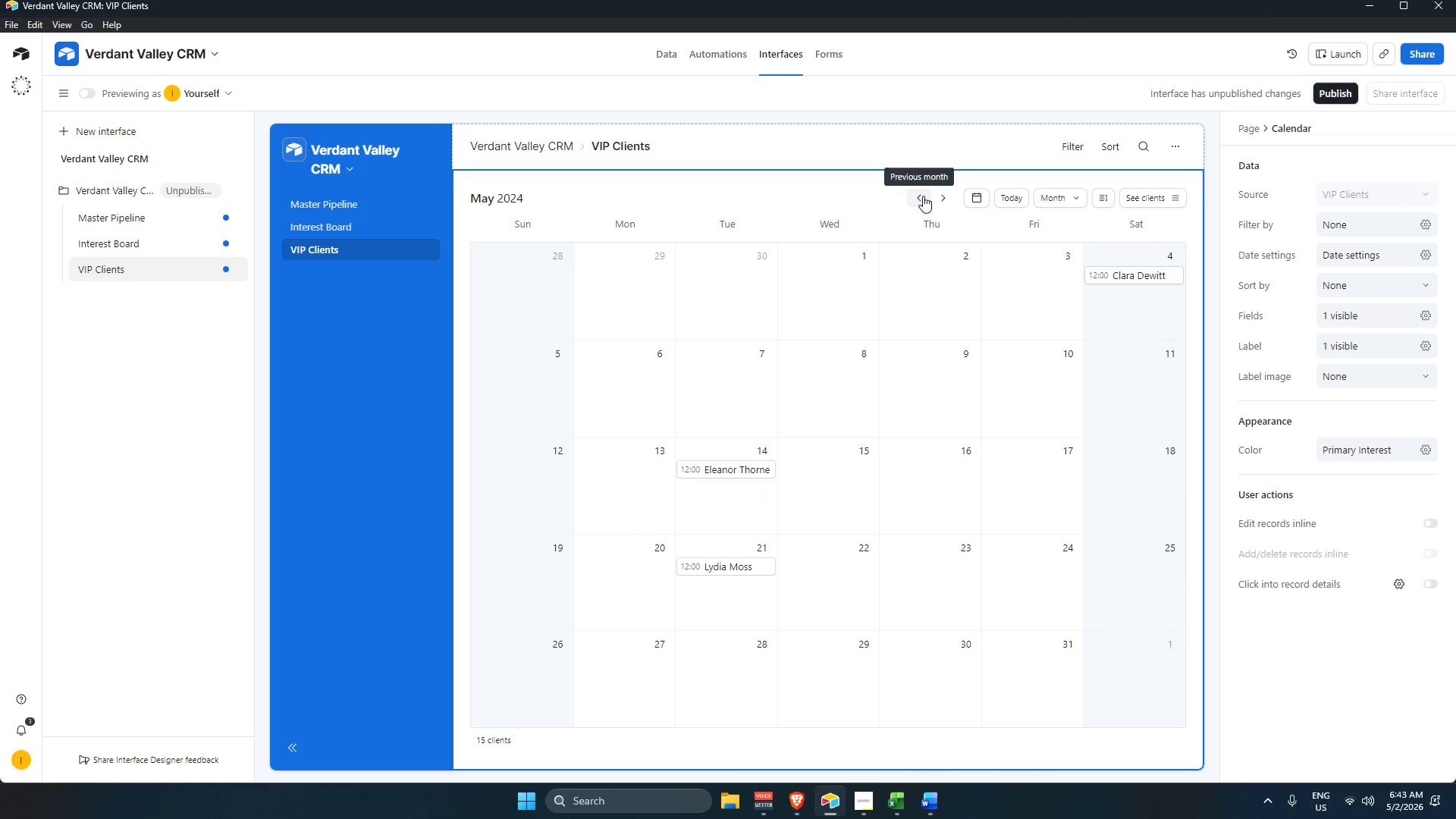 
double_click([923, 196])
 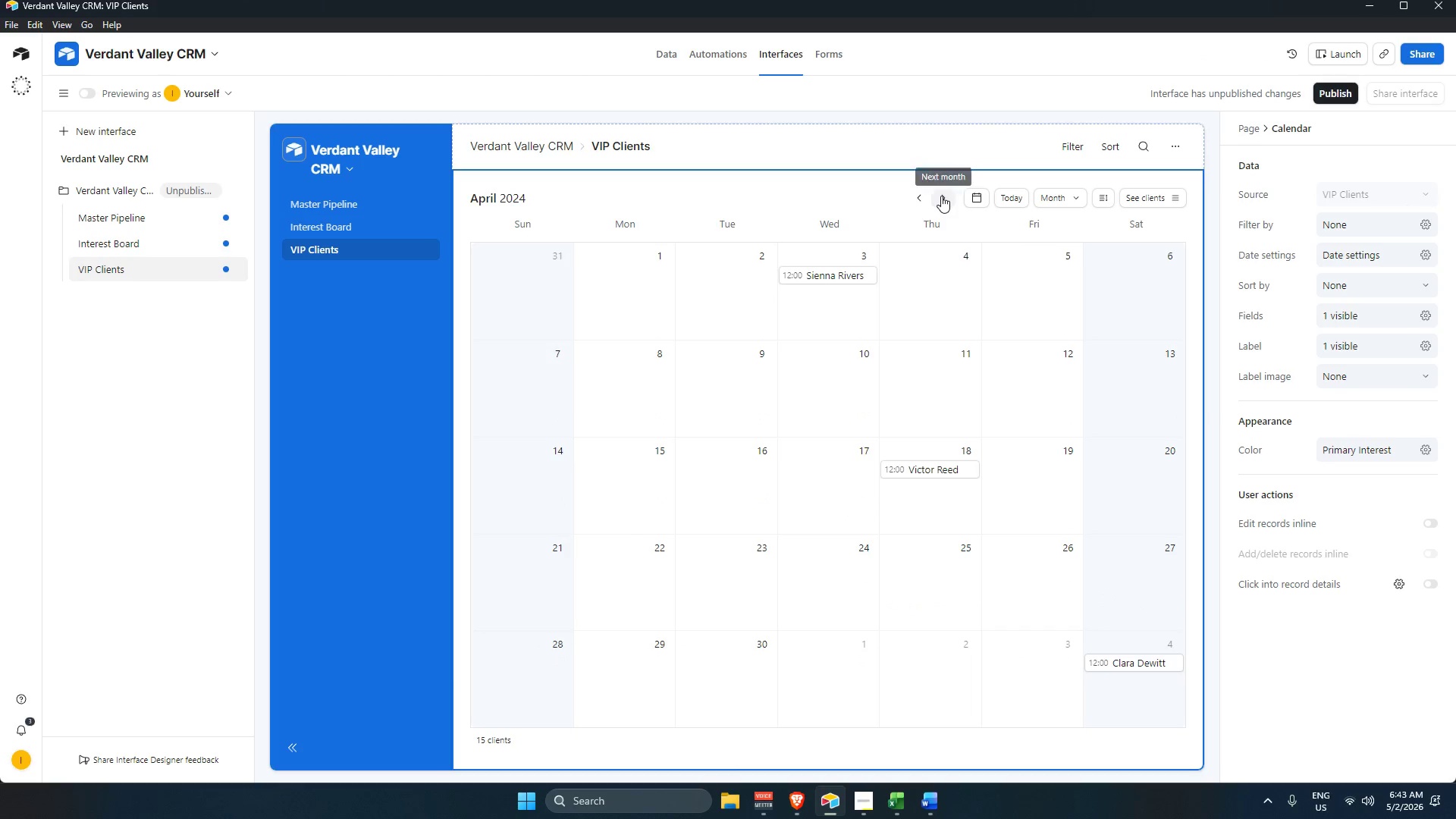 
triple_click([941, 196])
 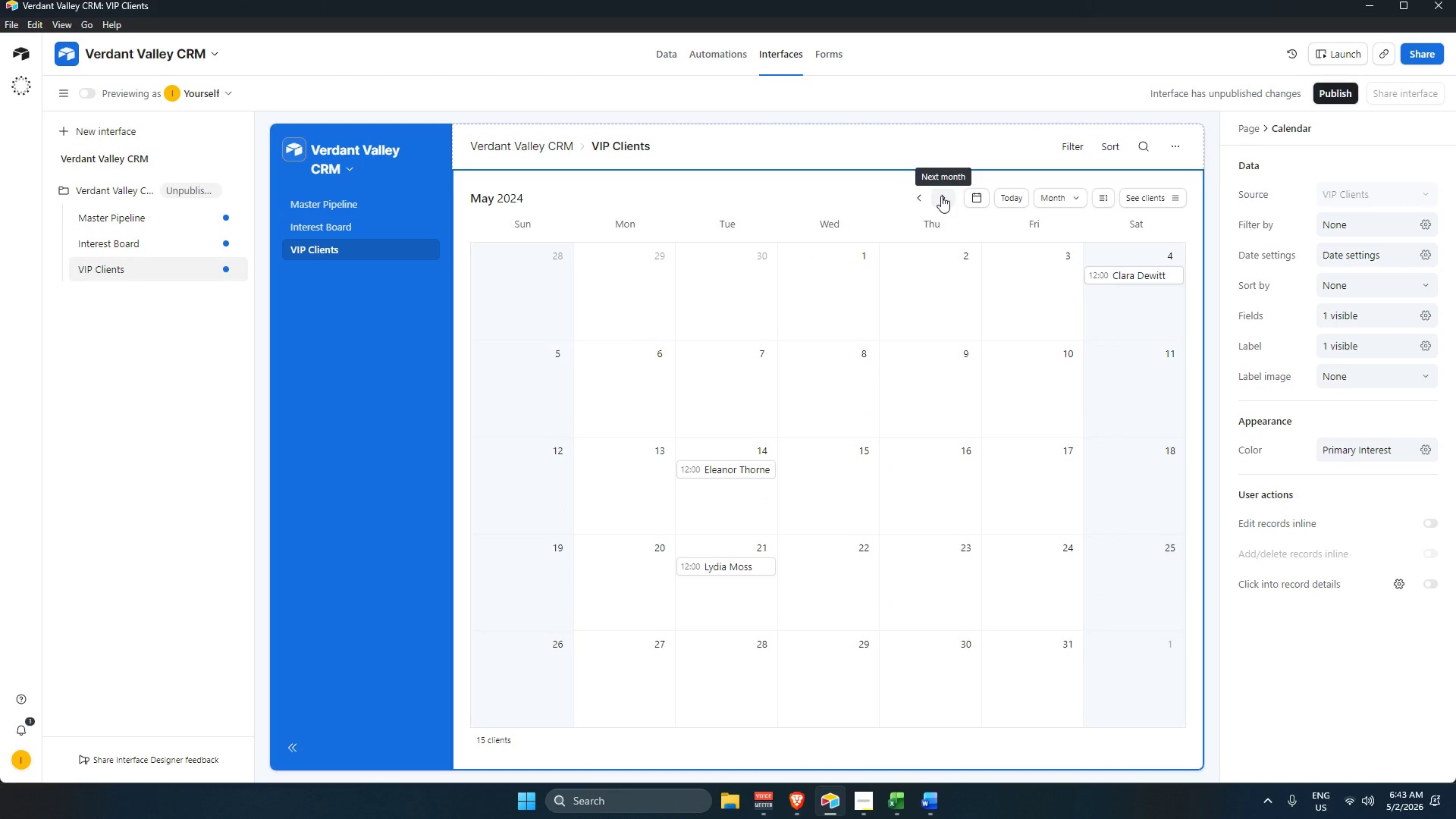 
triple_click([941, 196])
 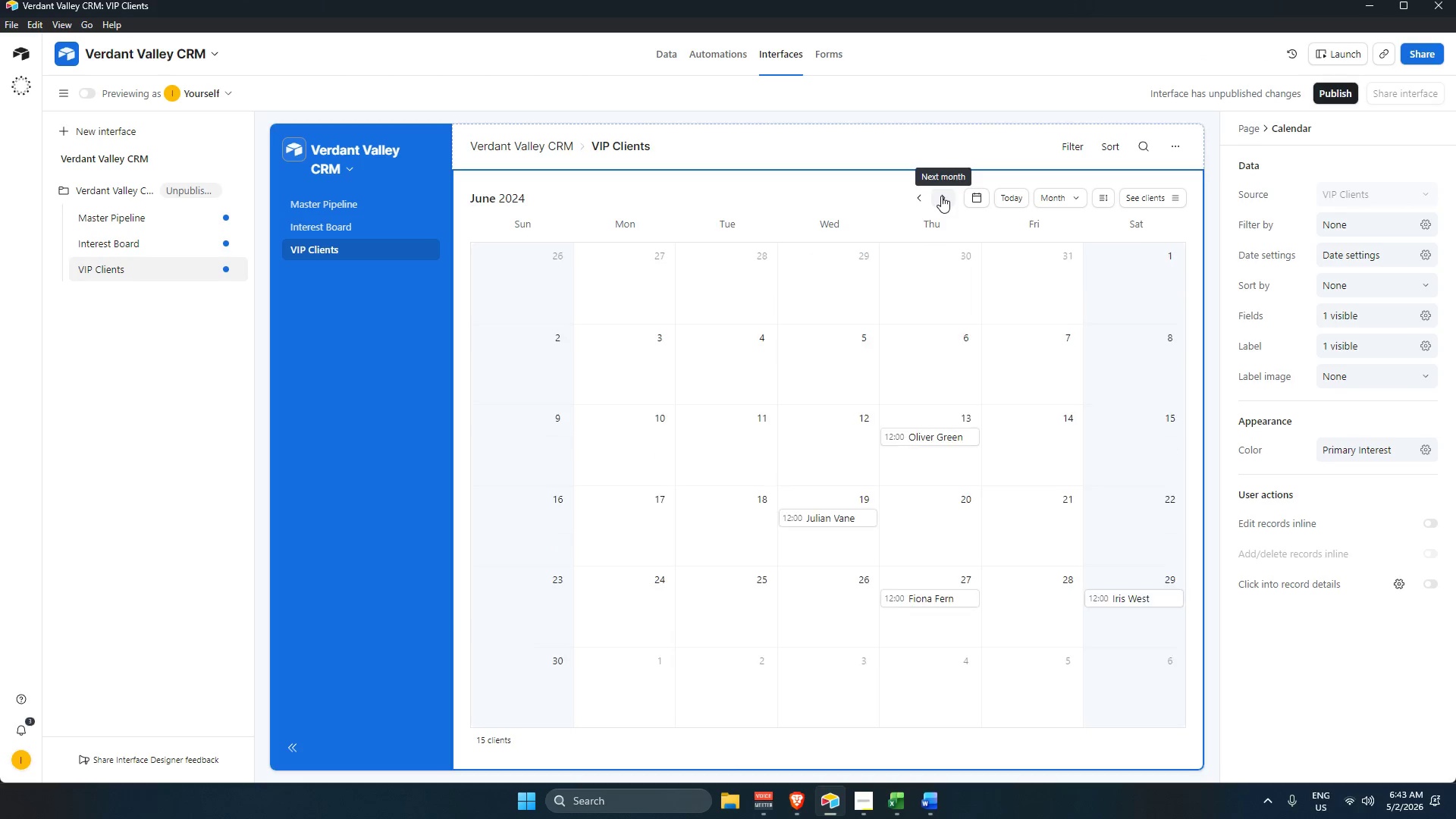 
triple_click([941, 196])
 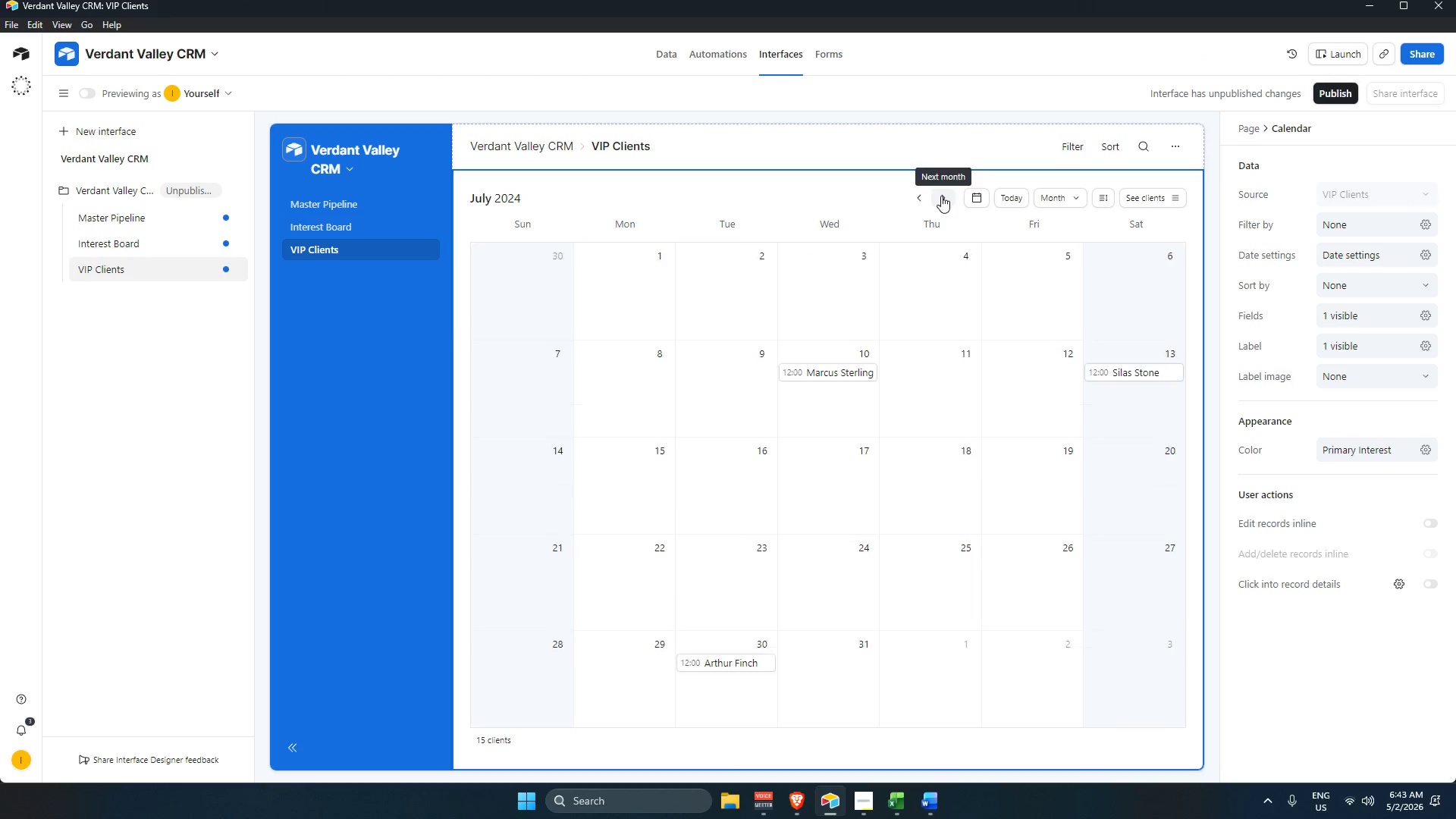 
triple_click([941, 196])
 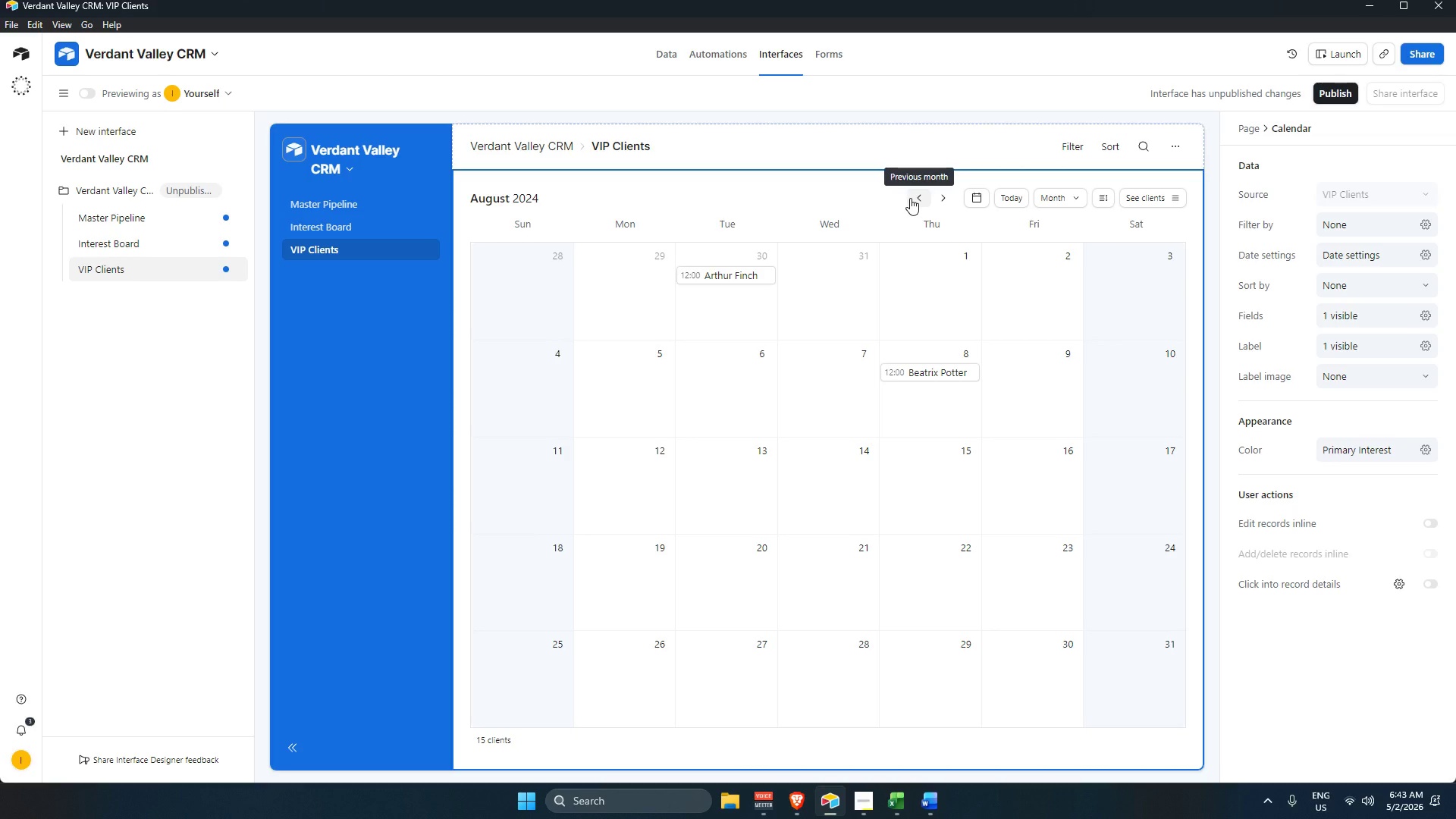 
double_click([910, 198])
 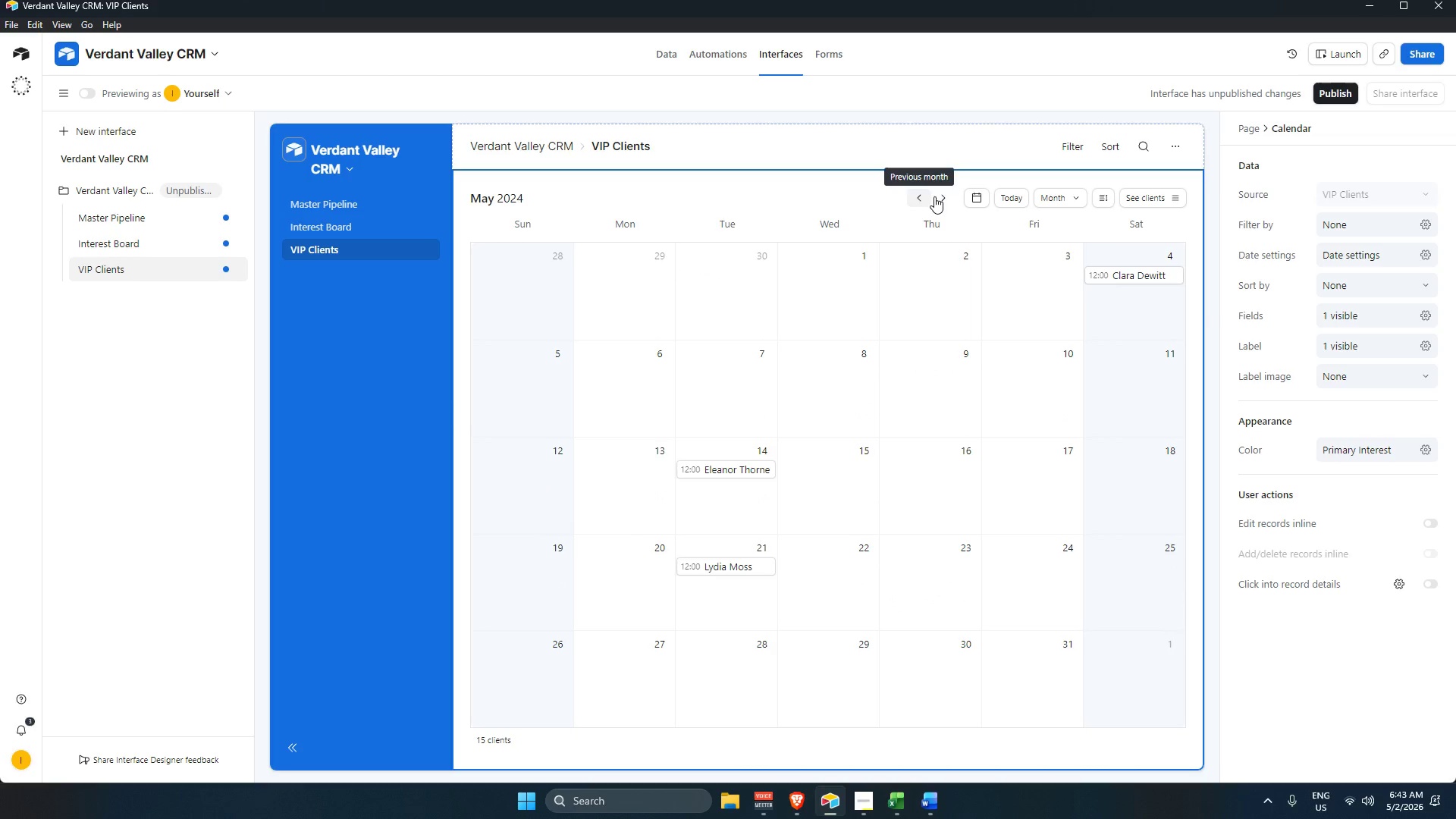 
left_click([941, 196])
 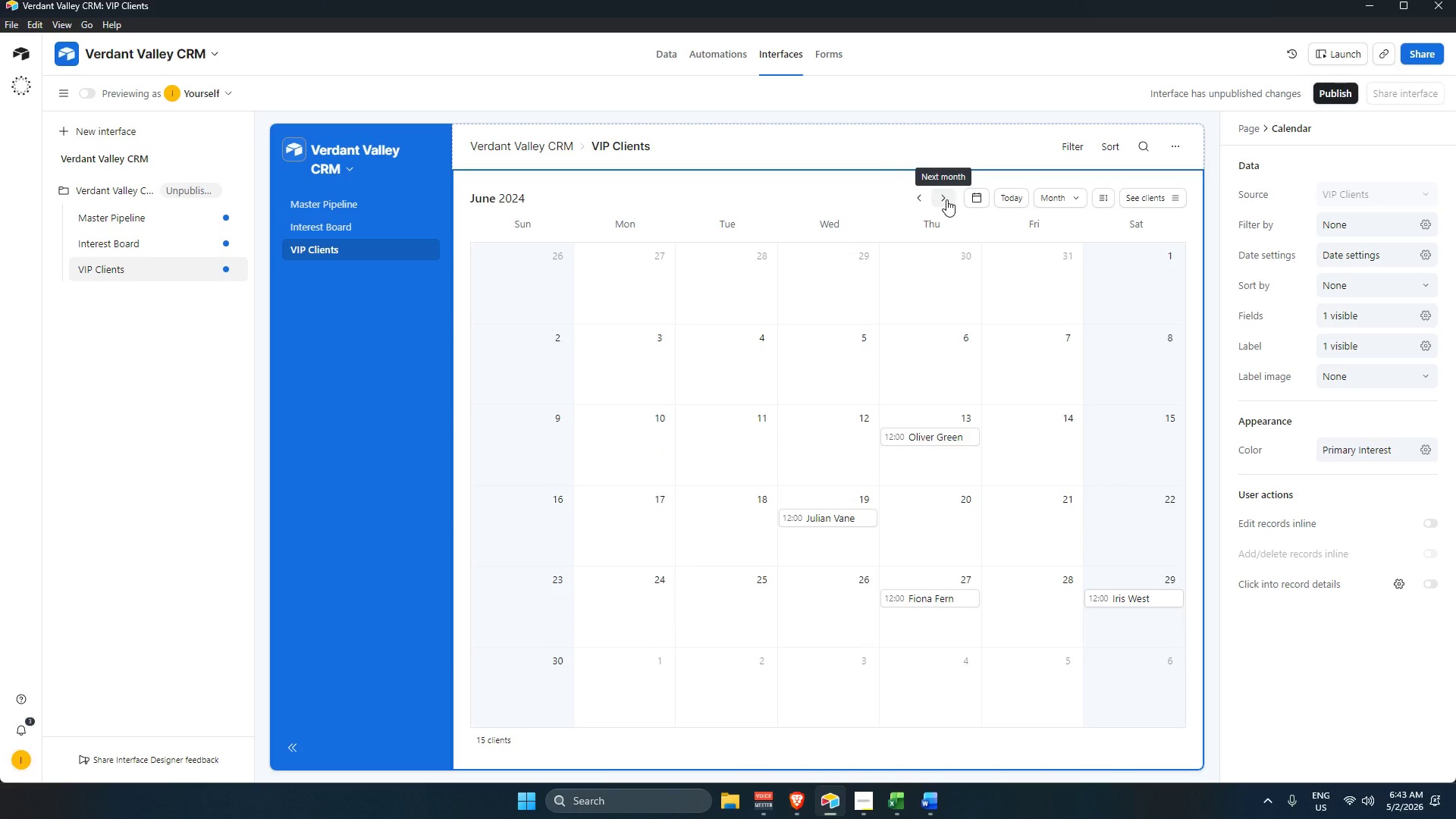 
left_click([948, 198])
 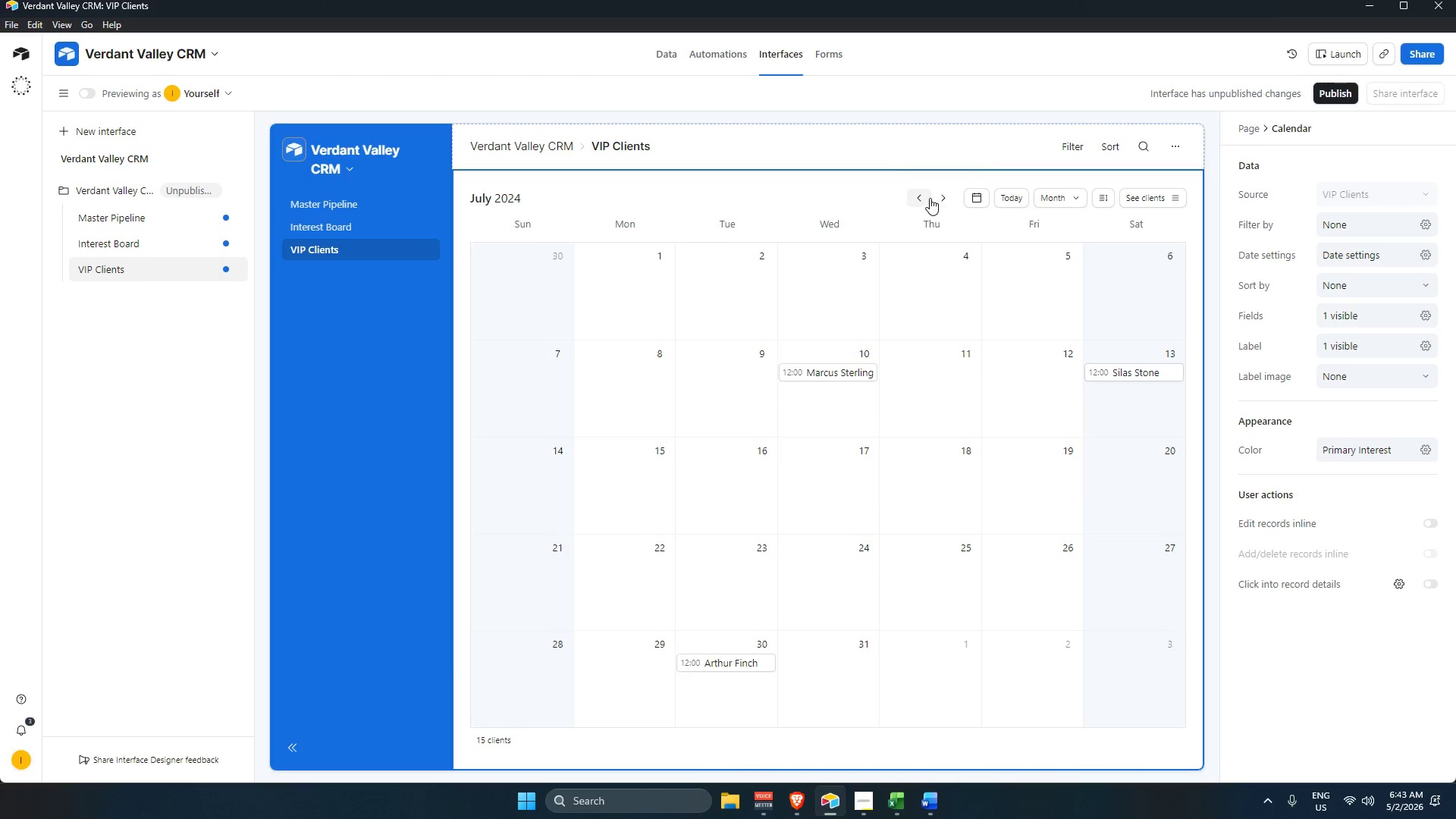 
left_click([930, 198])
 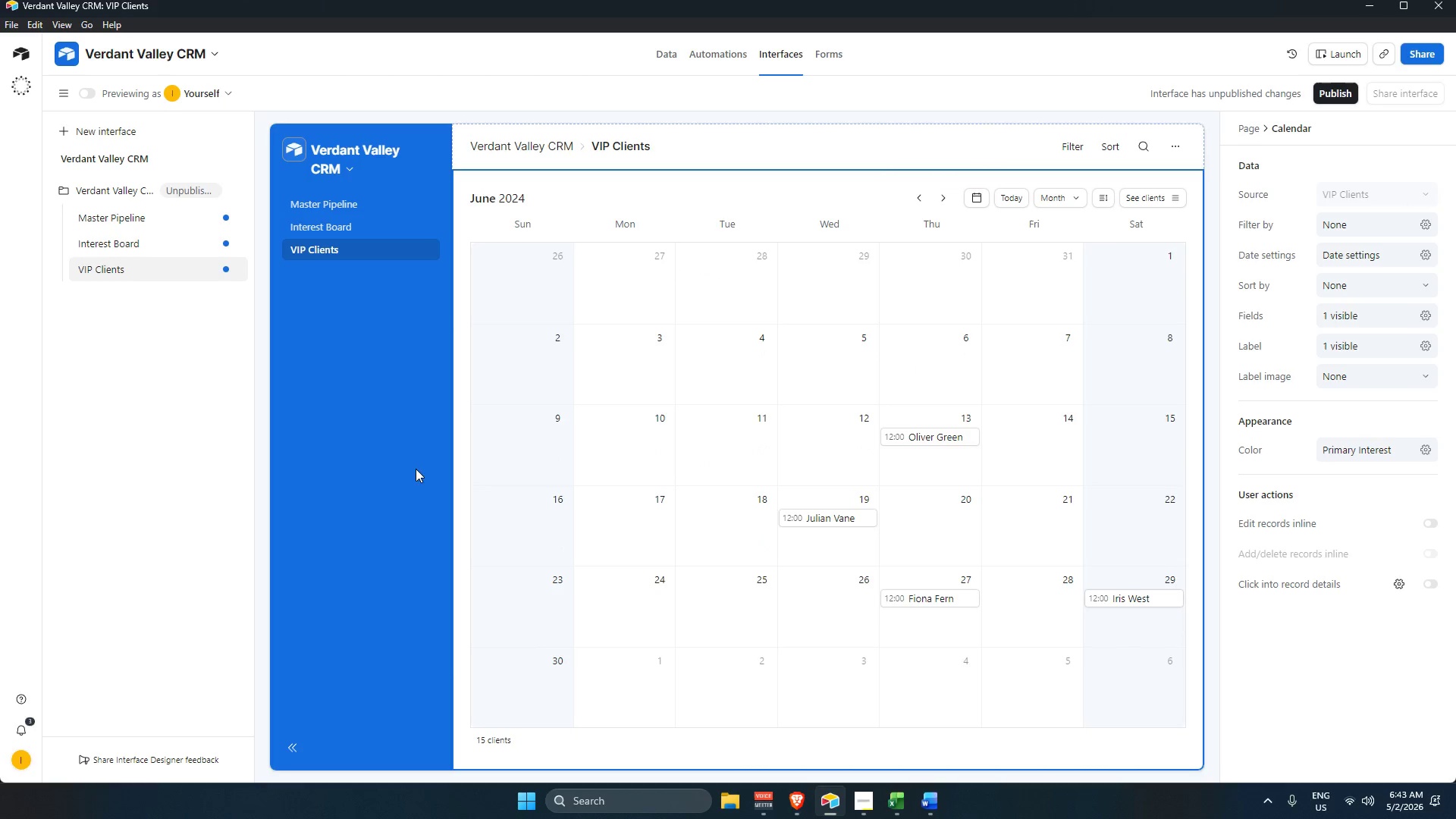 
left_click_drag(start_coordinate=[313, 448], to_coordinate=[323, 452])
 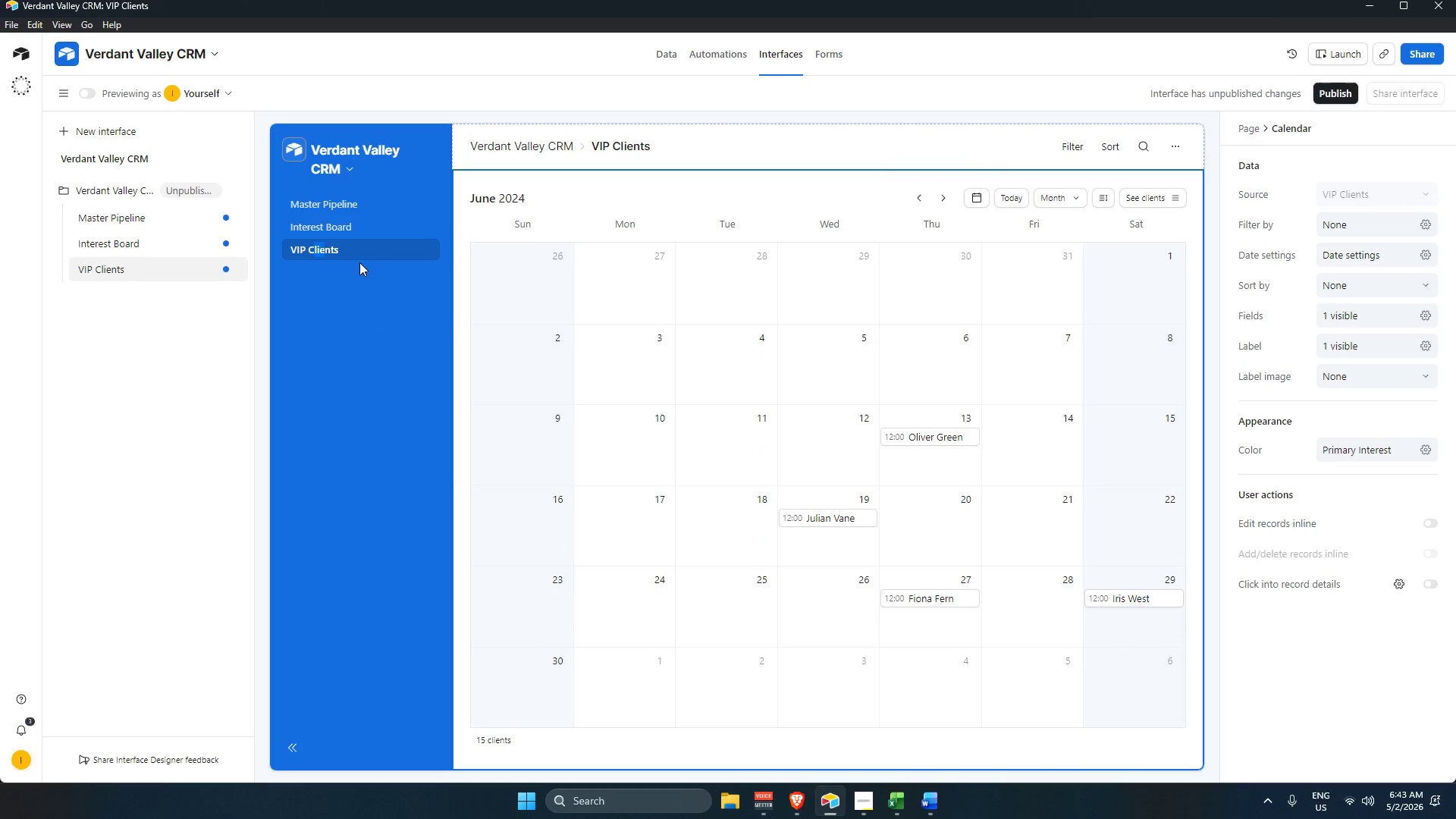 
left_click([357, 252])
 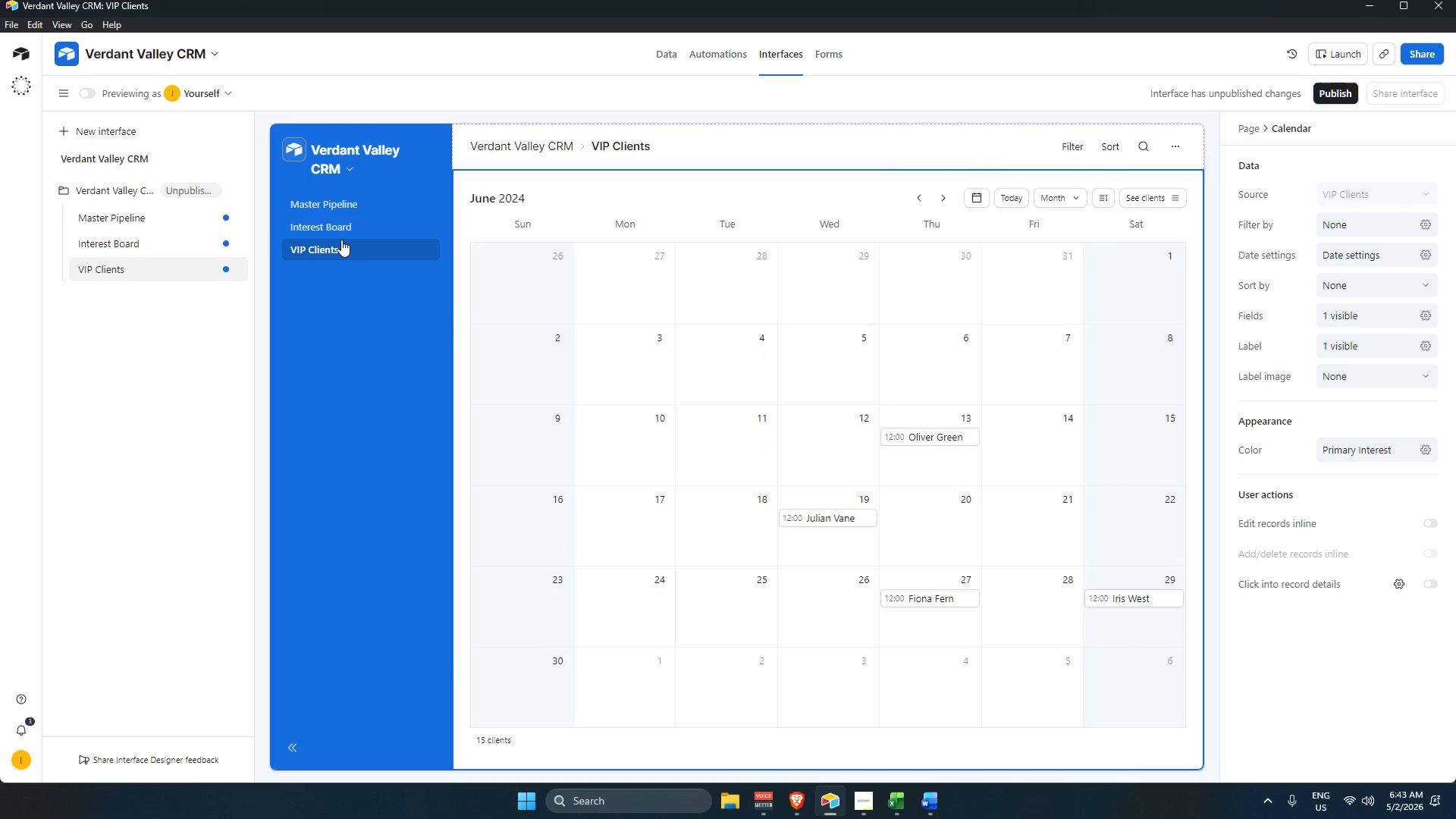 
left_click([347, 350])
 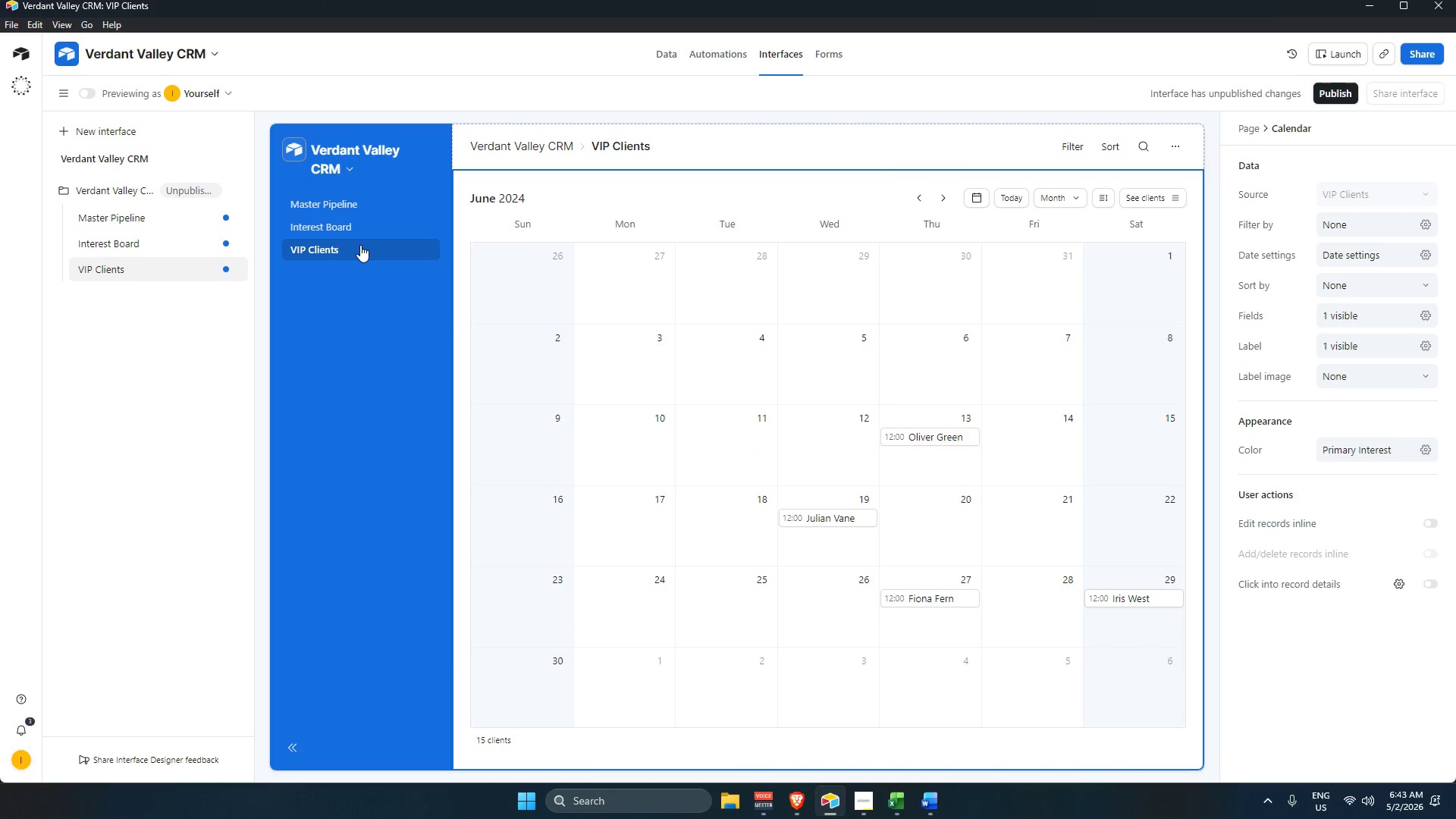 
double_click([360, 245])
 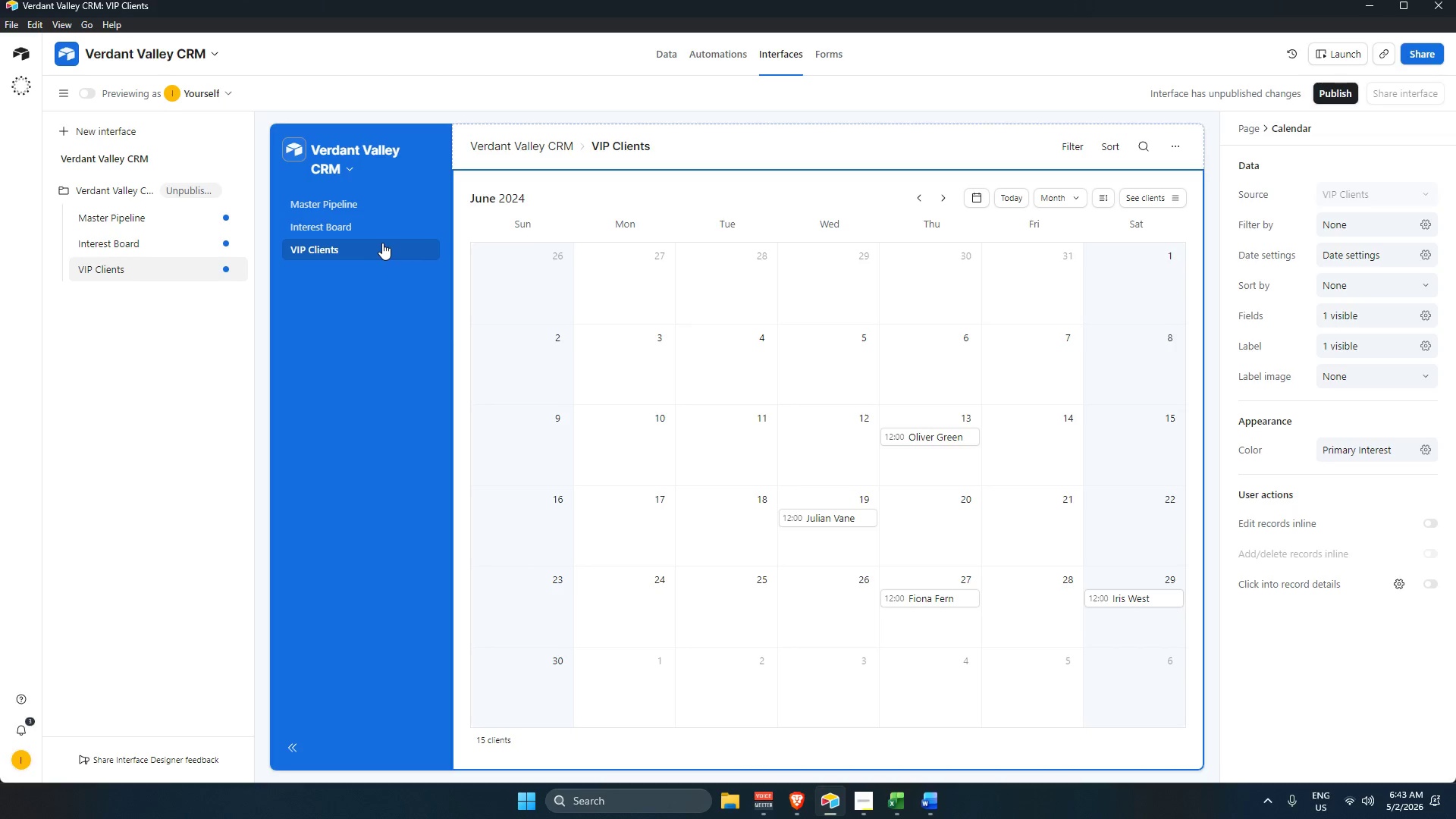 
wait(6.5)
 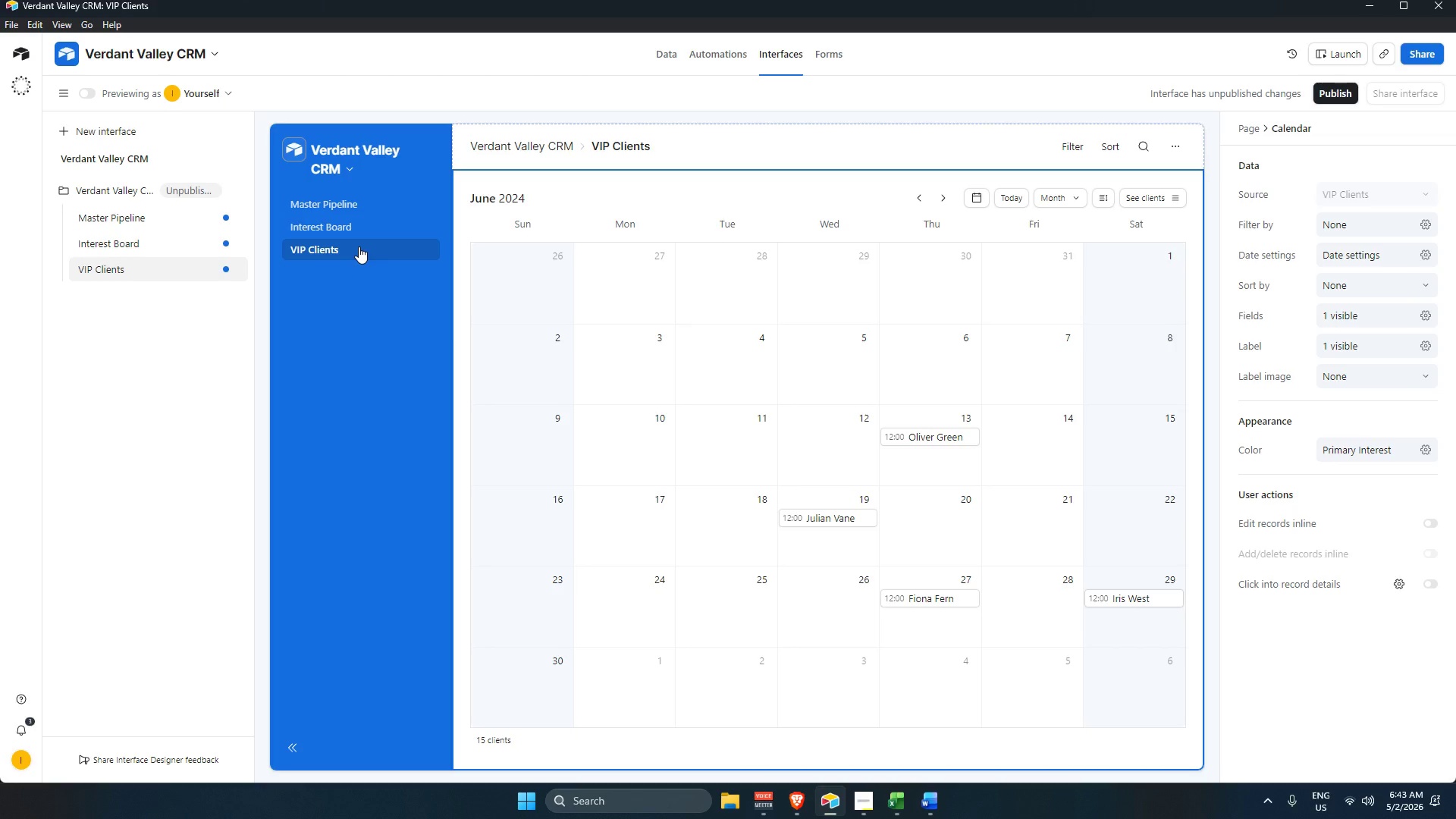 
left_click([761, 132])
 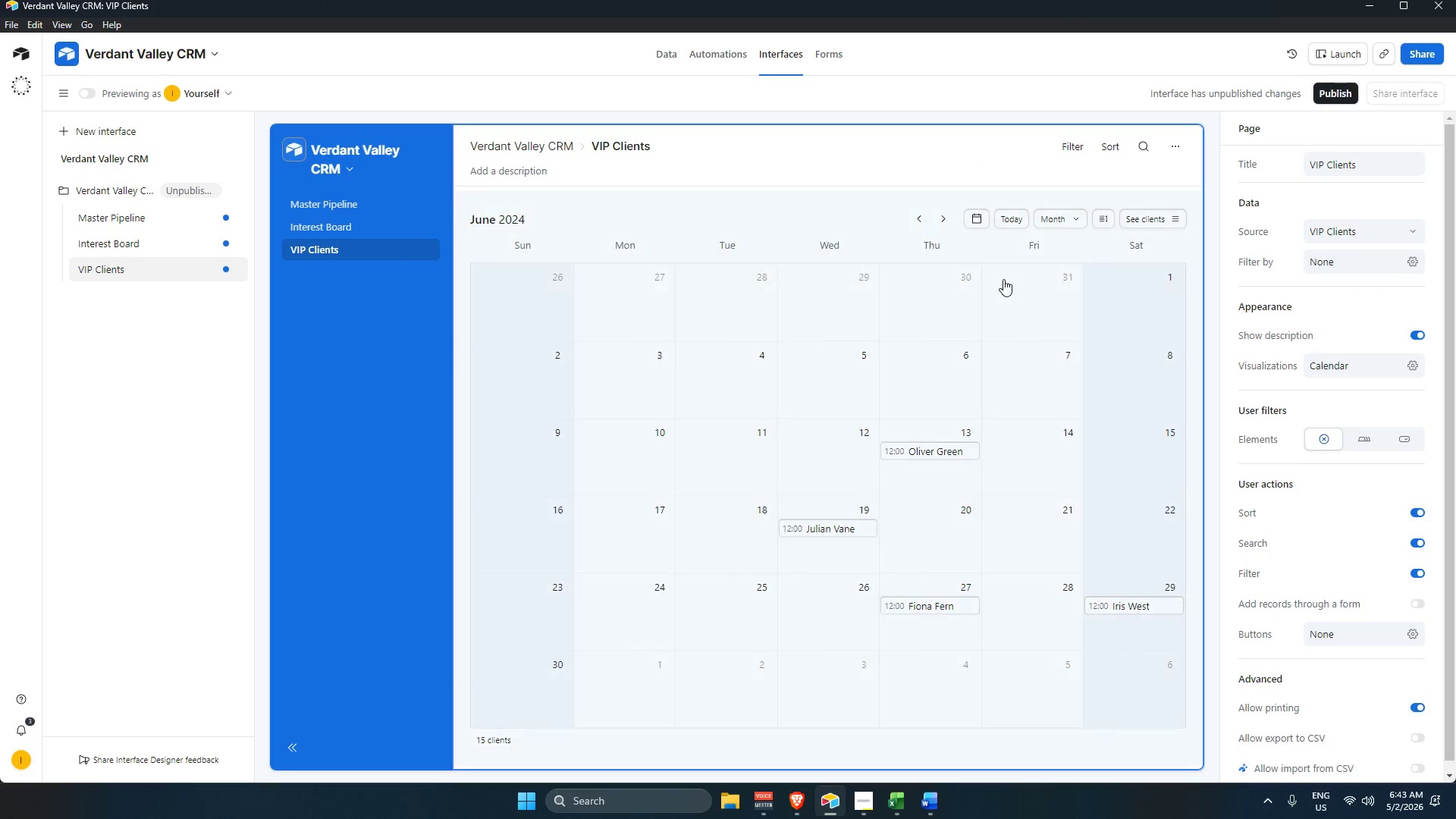 
left_click([531, 174])
 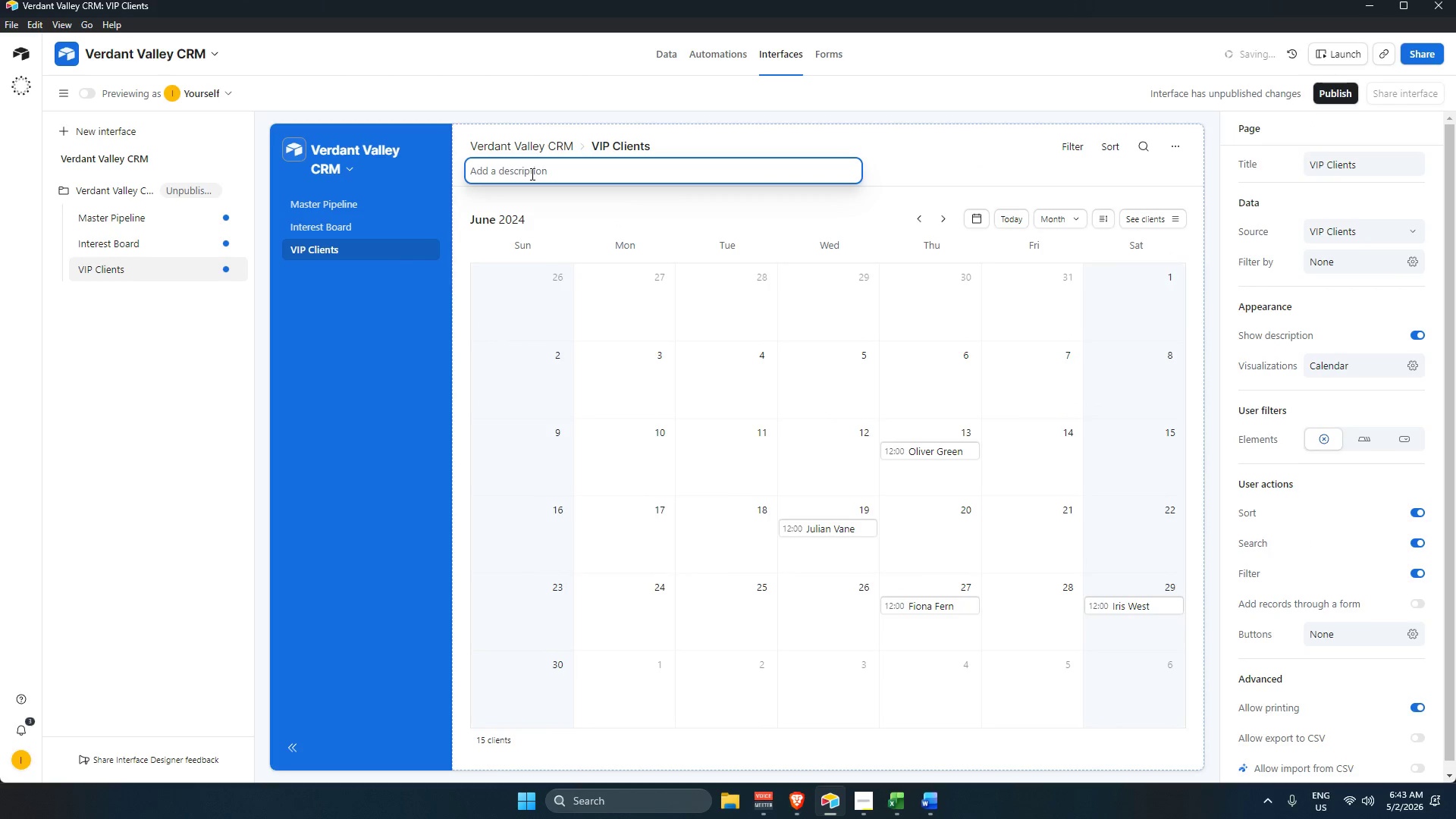 
left_click([531, 174])
 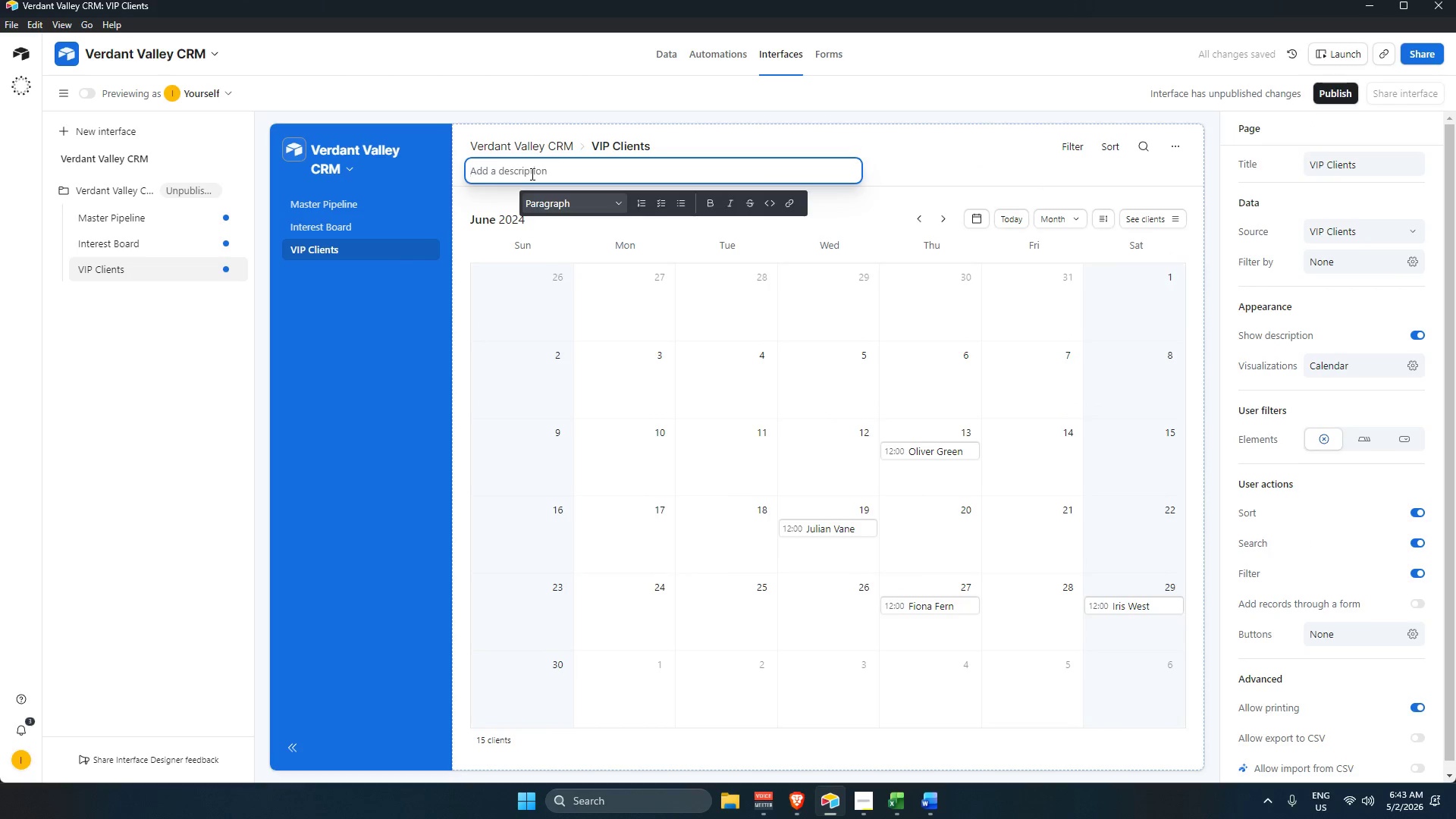 
type(Displays each )
 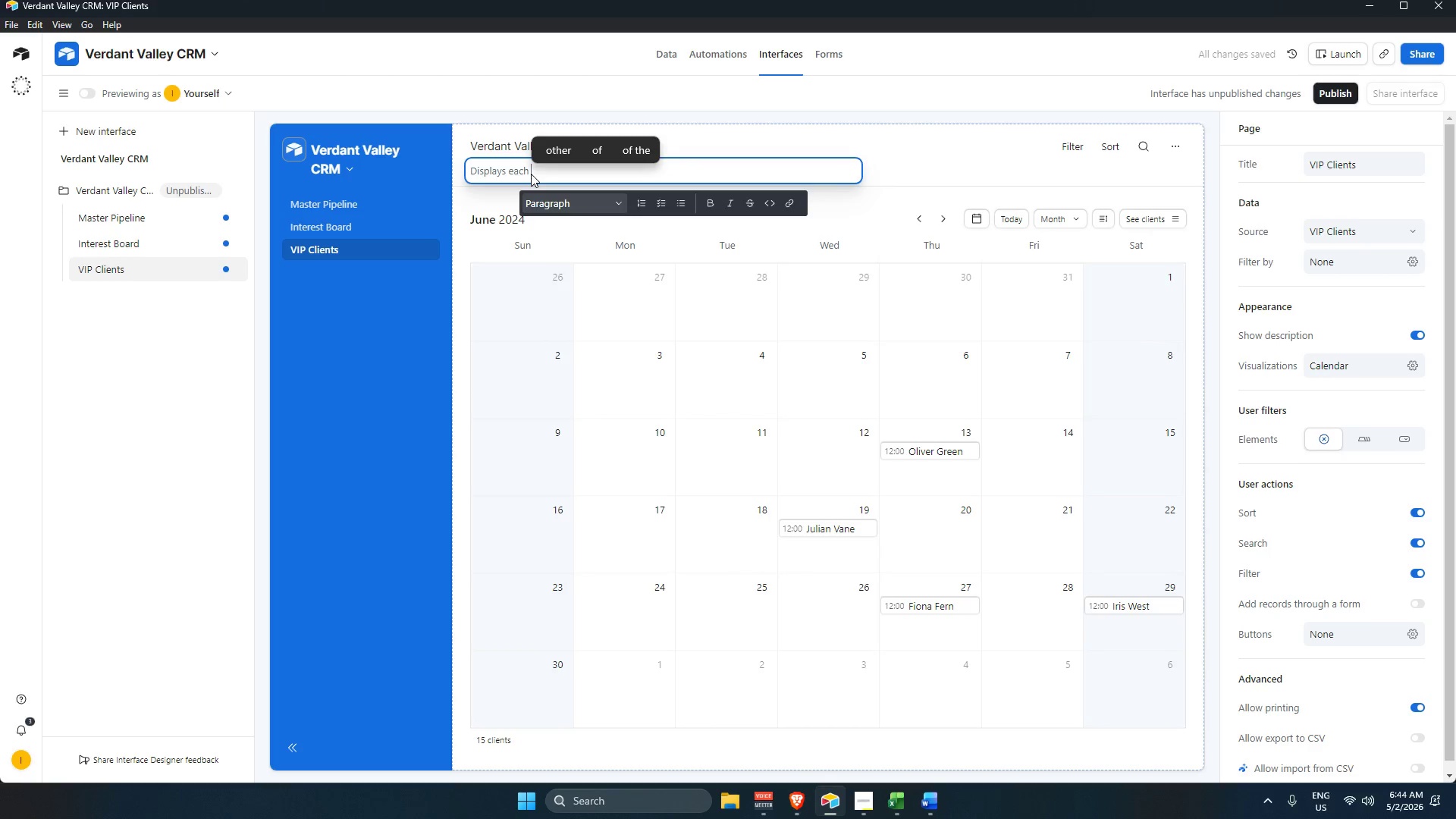 
key(Backspace)
key(Backspace)
key(Backspace)
key(Backspace)
key(Backspace)
type(when each clinet )
key(Backspace)
key(Backspace)
key(Backspace)
key(Backspace)
type(ent should be contacted.)
 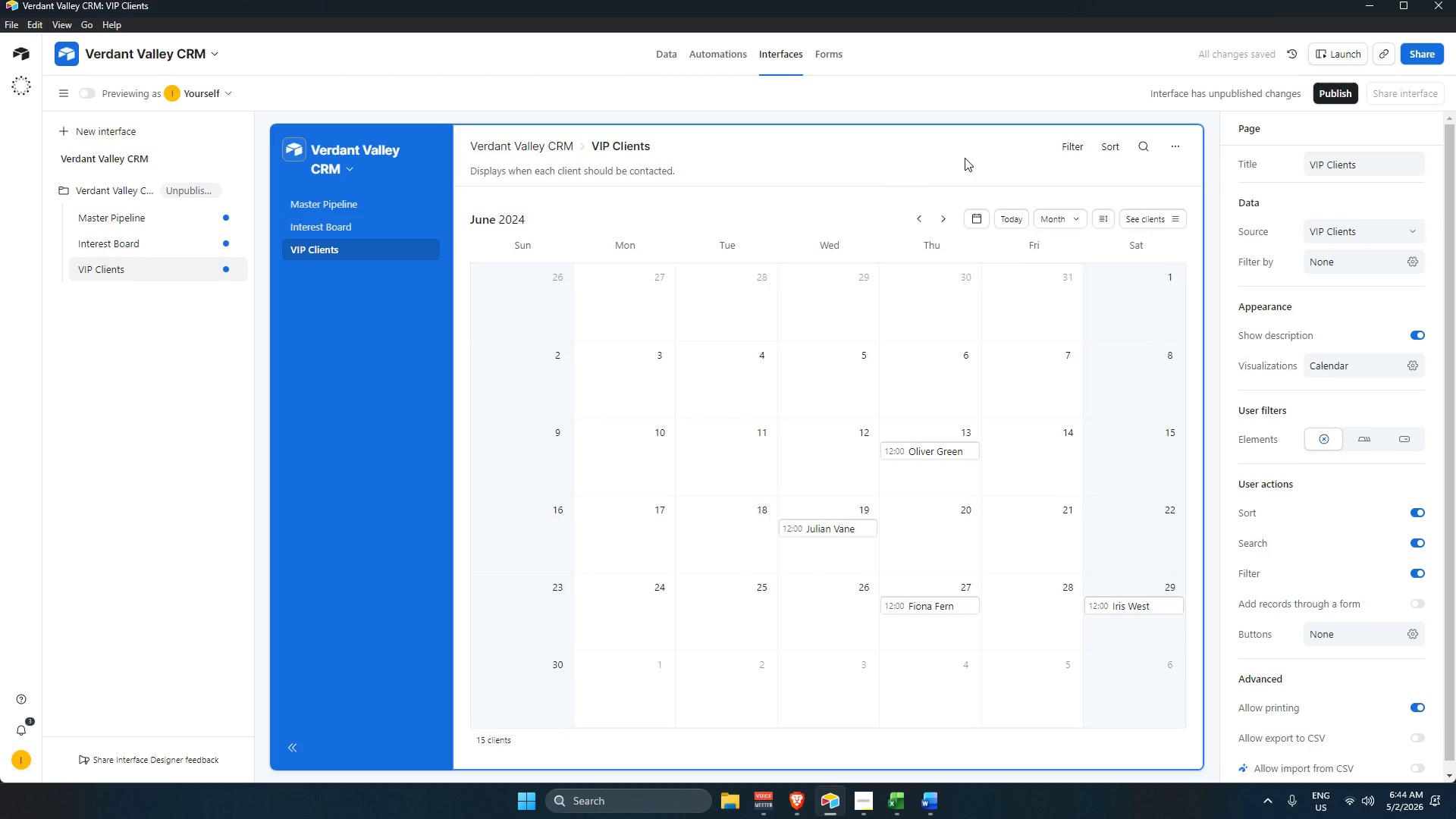 
scroll: coordinate [615, 516], scroll_direction: up, amount: 3.0
 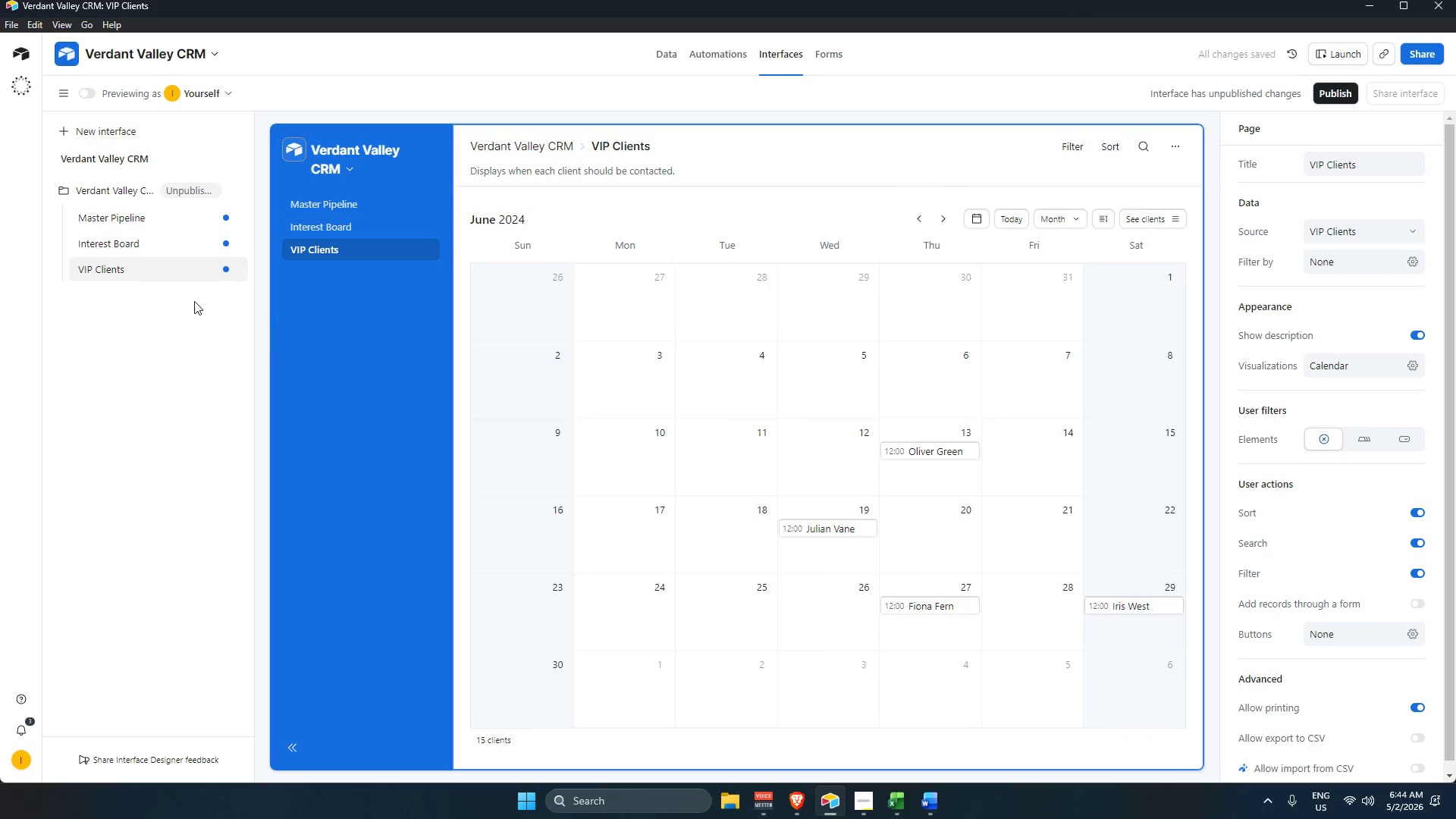 
mouse_move([175, 286])
 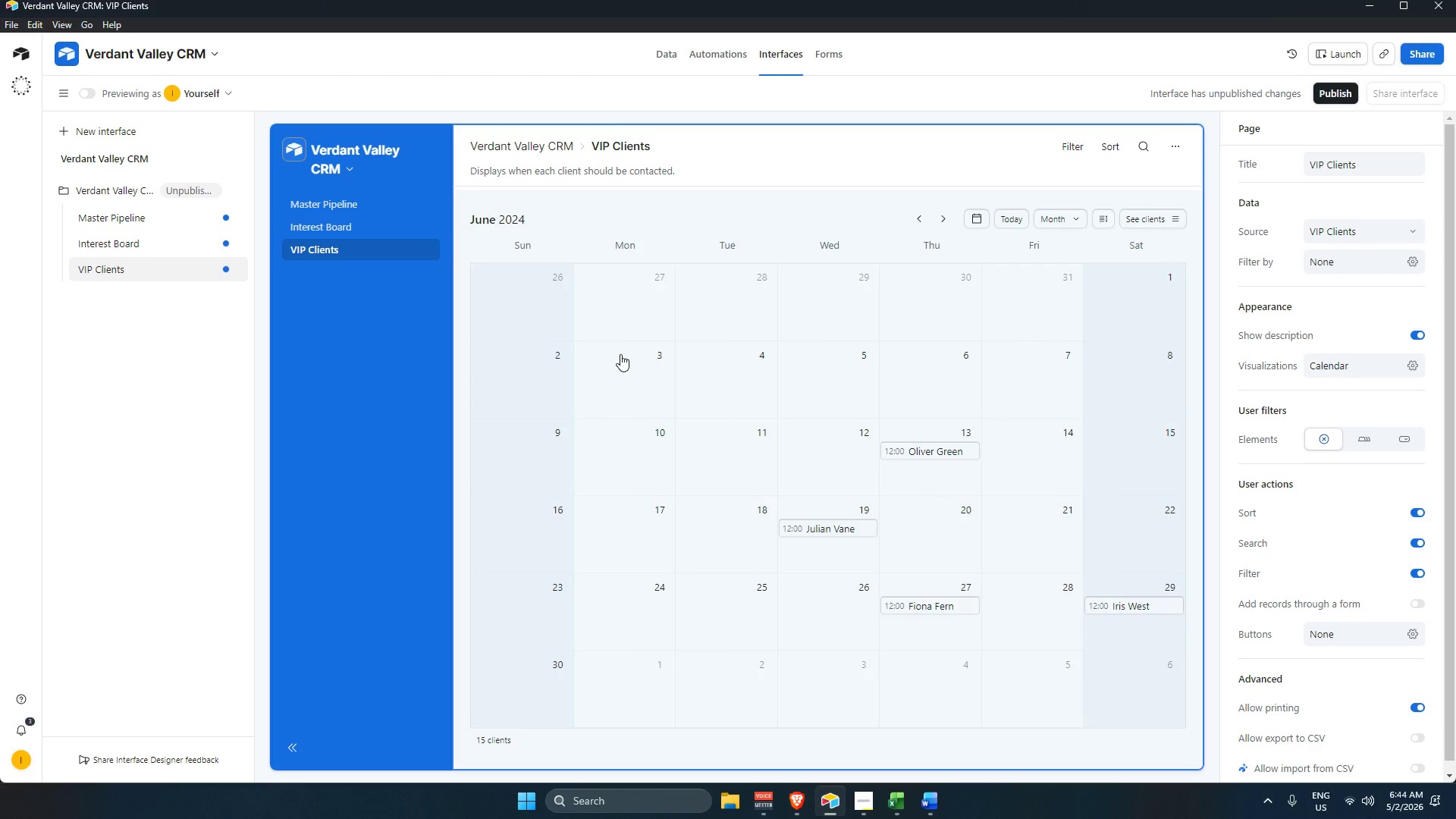 
wait(9.85)
 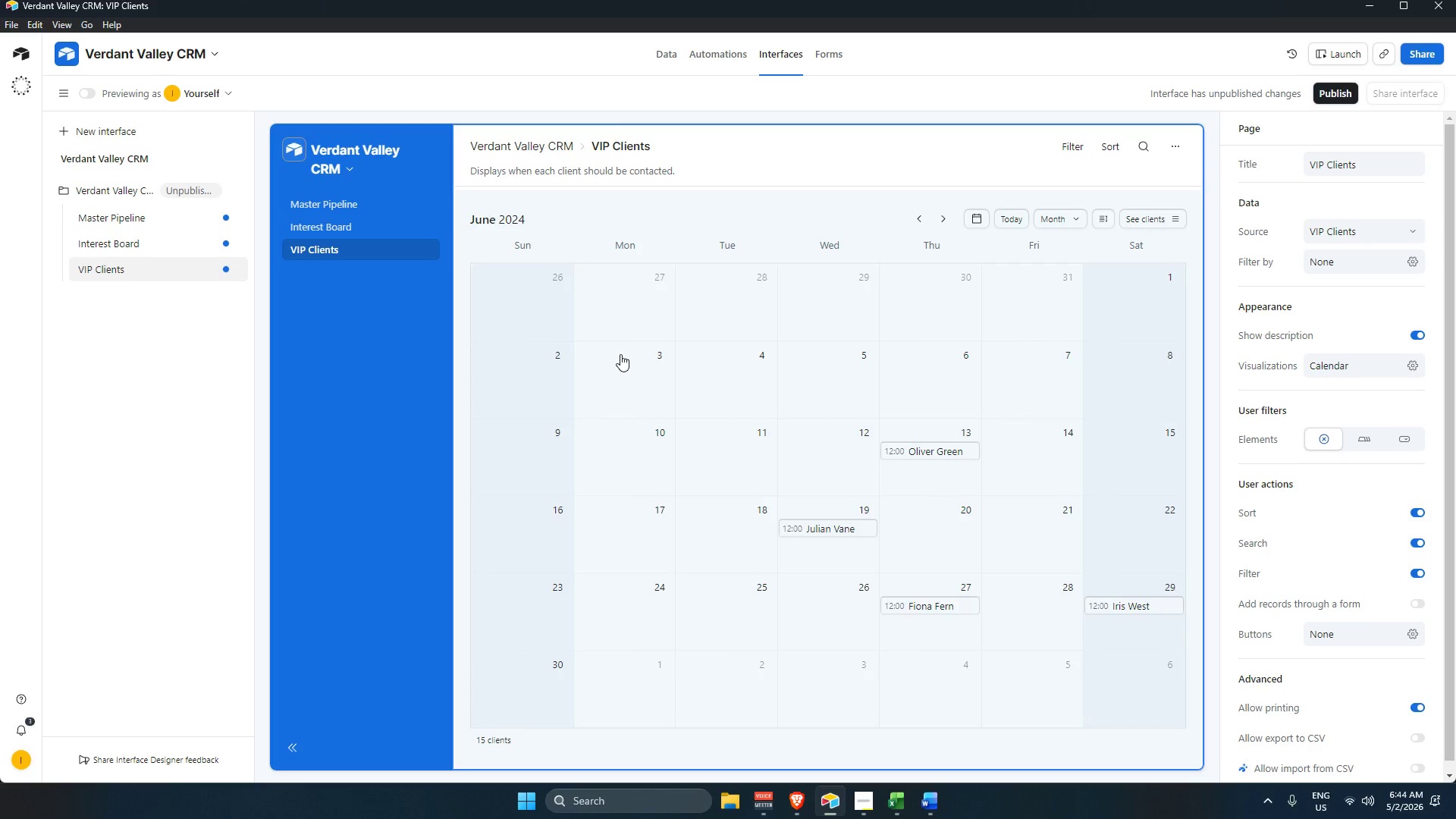 
left_click([872, 803])
 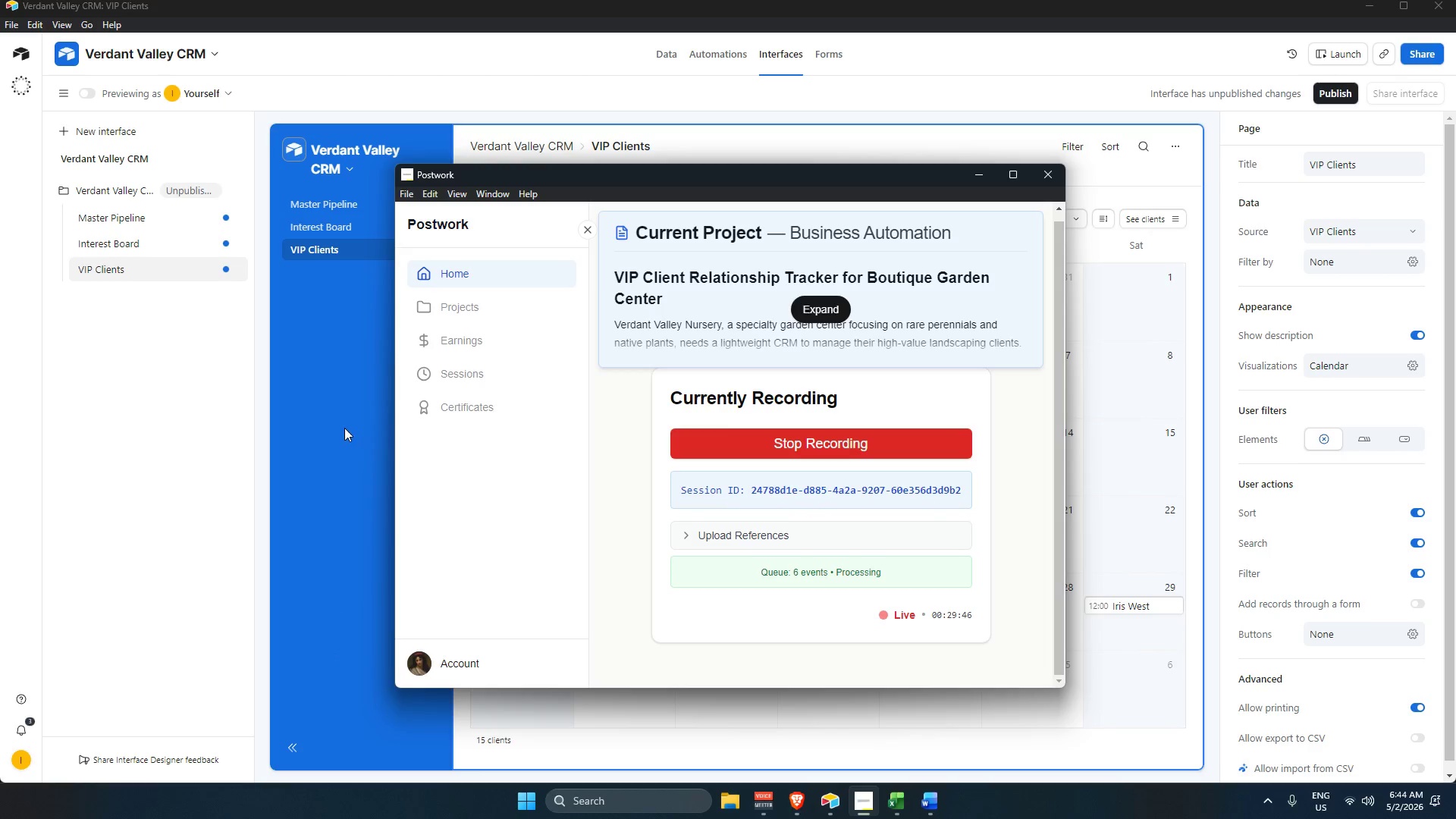 
wait(5.33)
 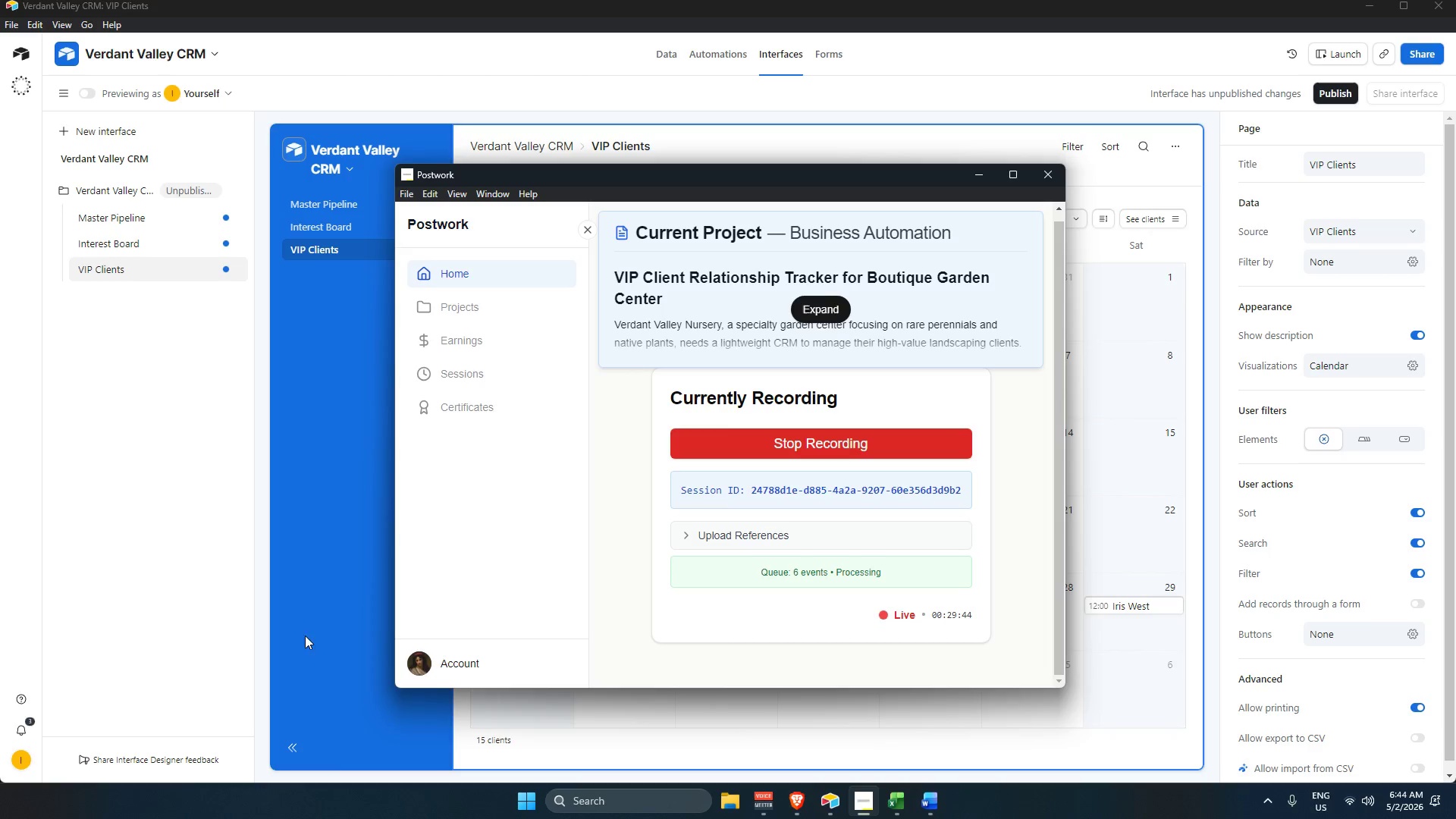 
mouse_move([814, 778])
 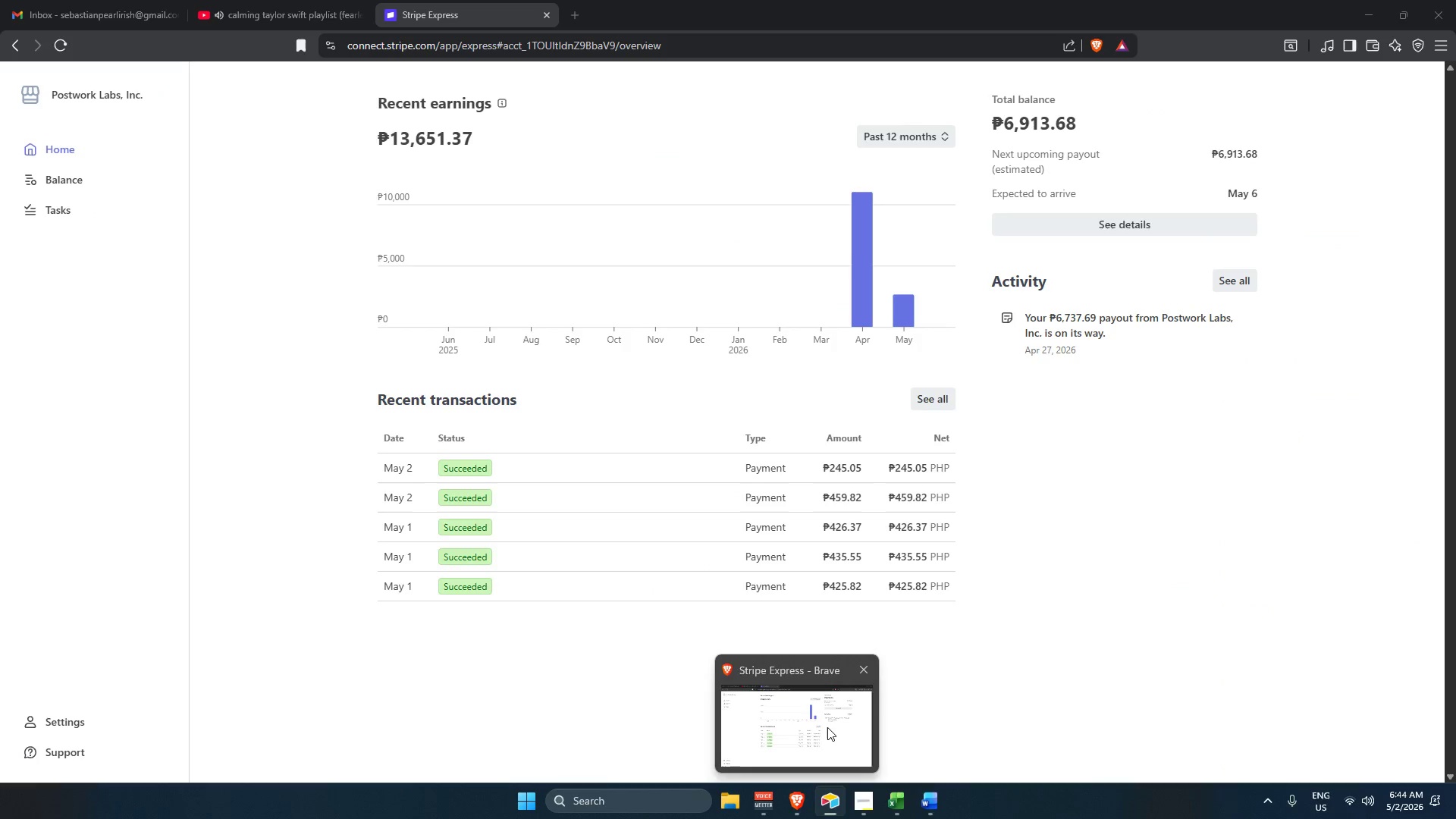 
left_click([827, 727])
 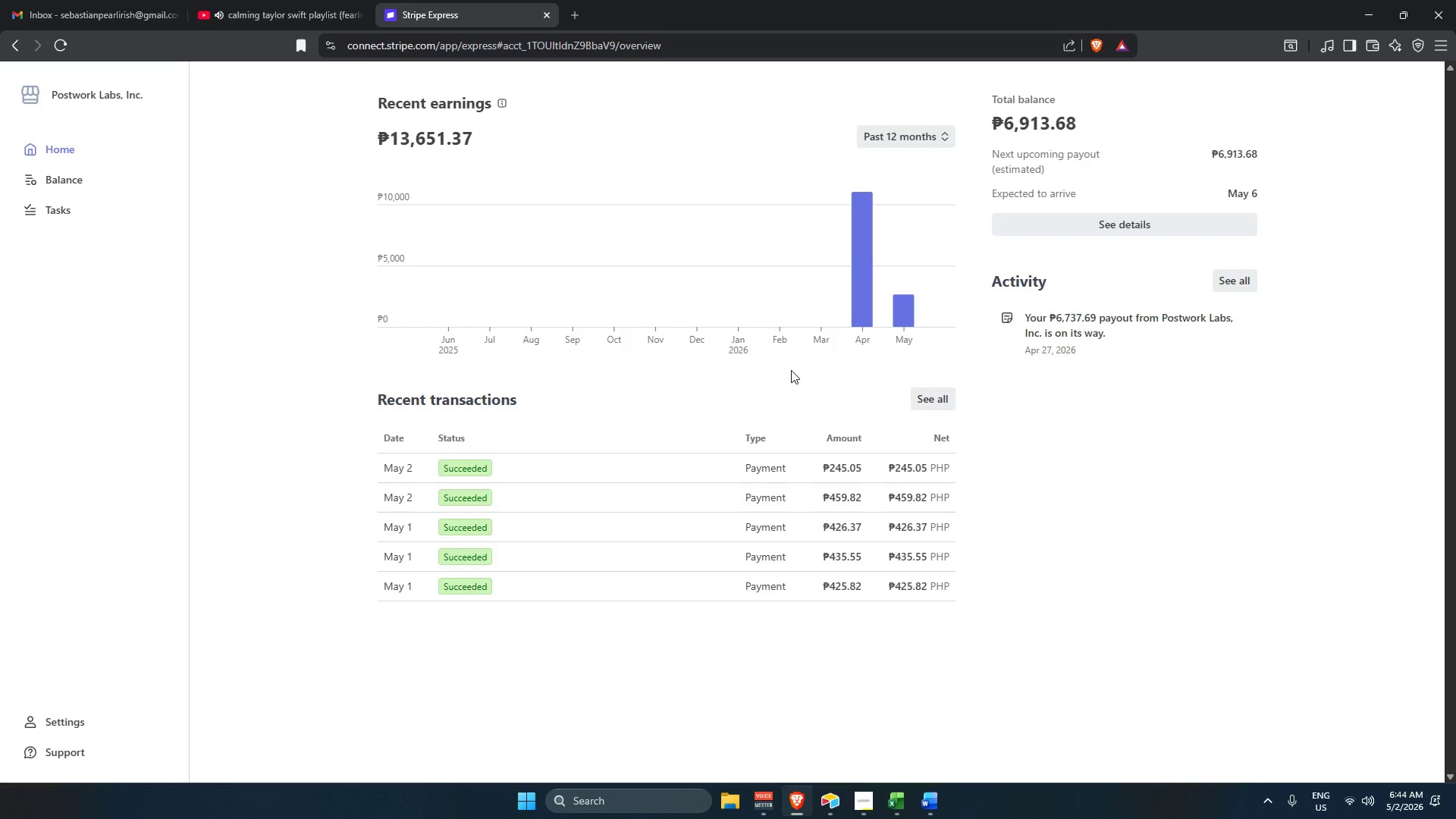 
scroll: coordinate [905, 487], scroll_direction: up, amount: 3.0
 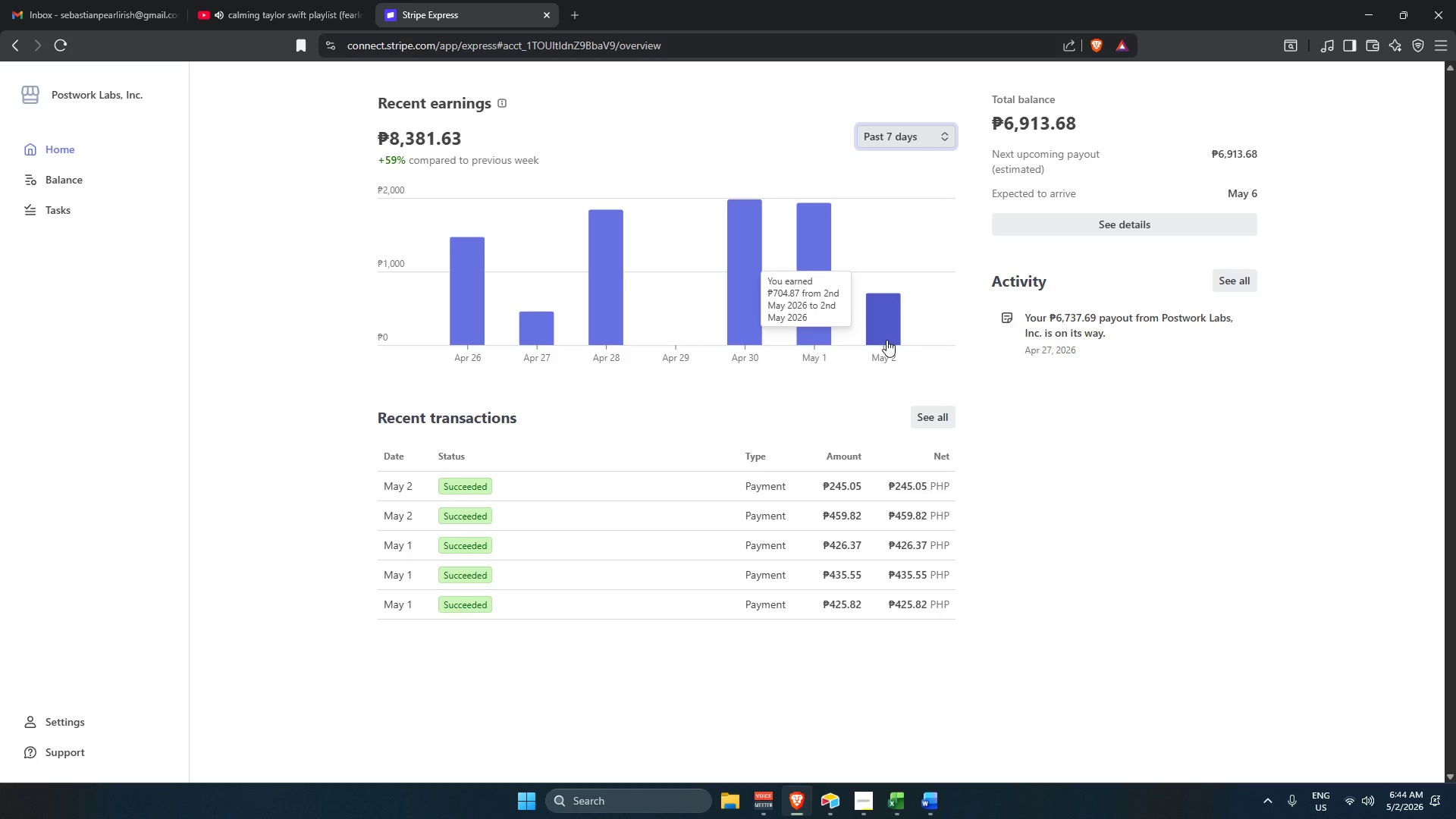 
wait(7.52)
 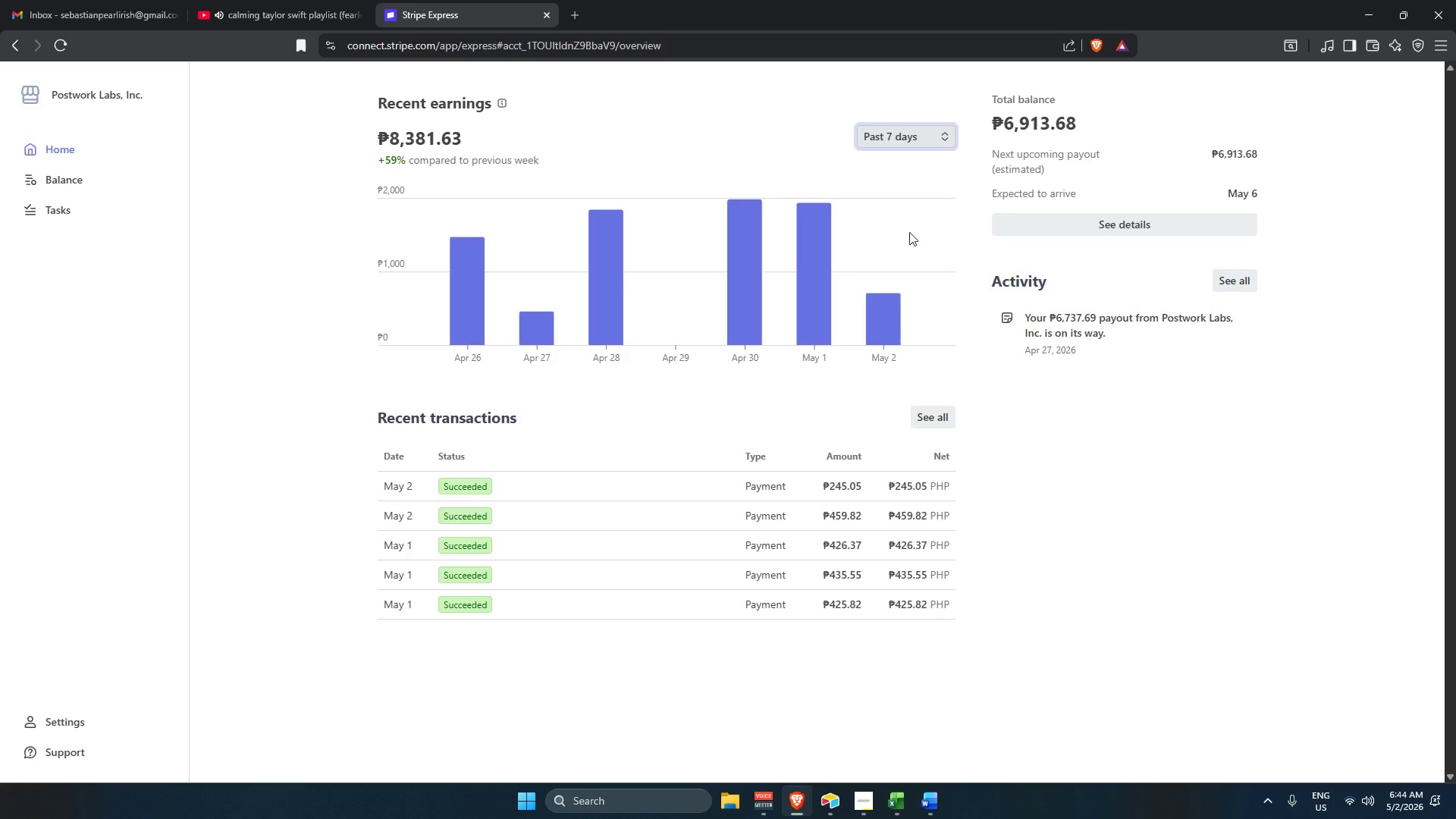 
mouse_move([816, 303])
 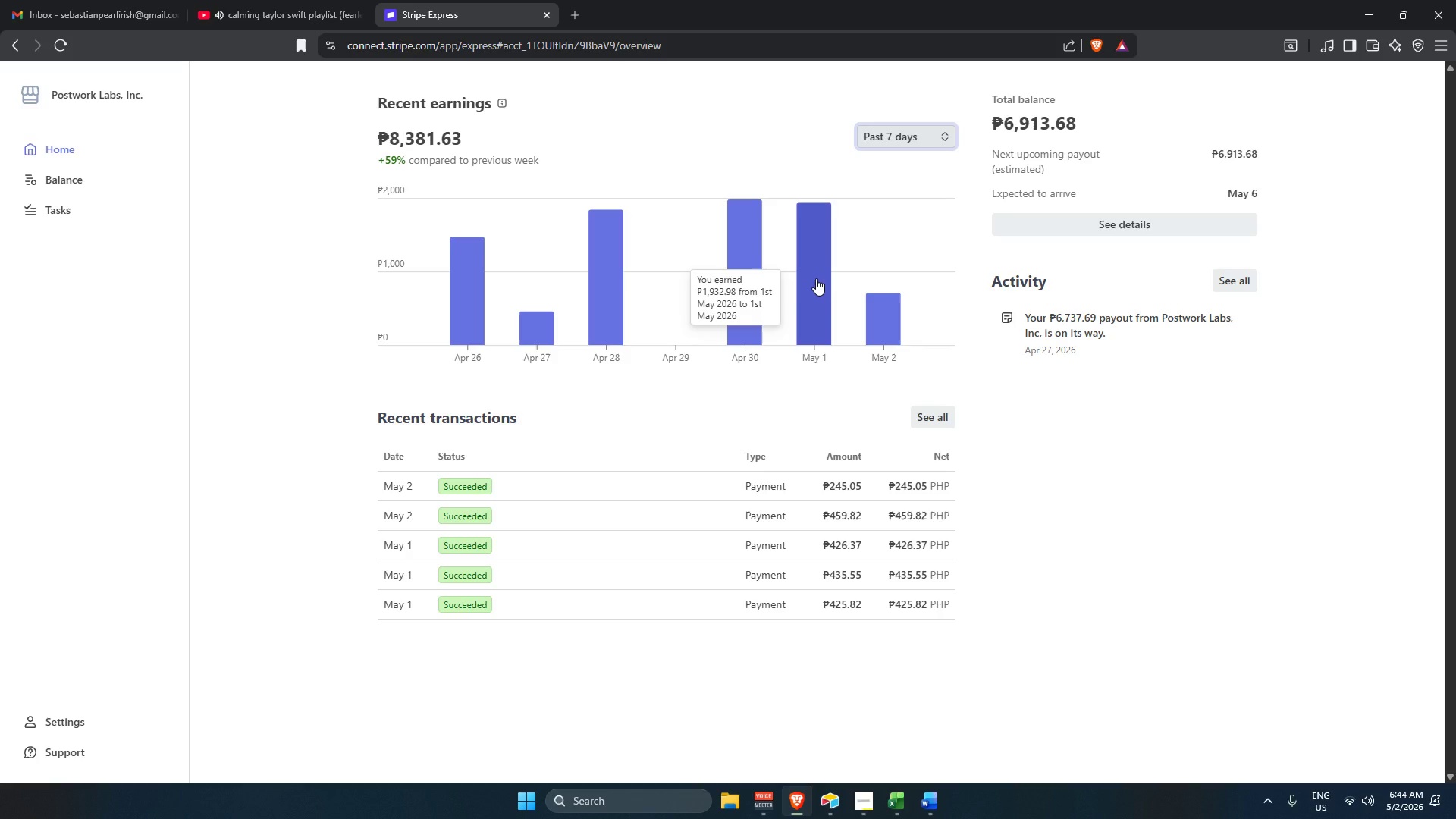 
wait(5.02)
 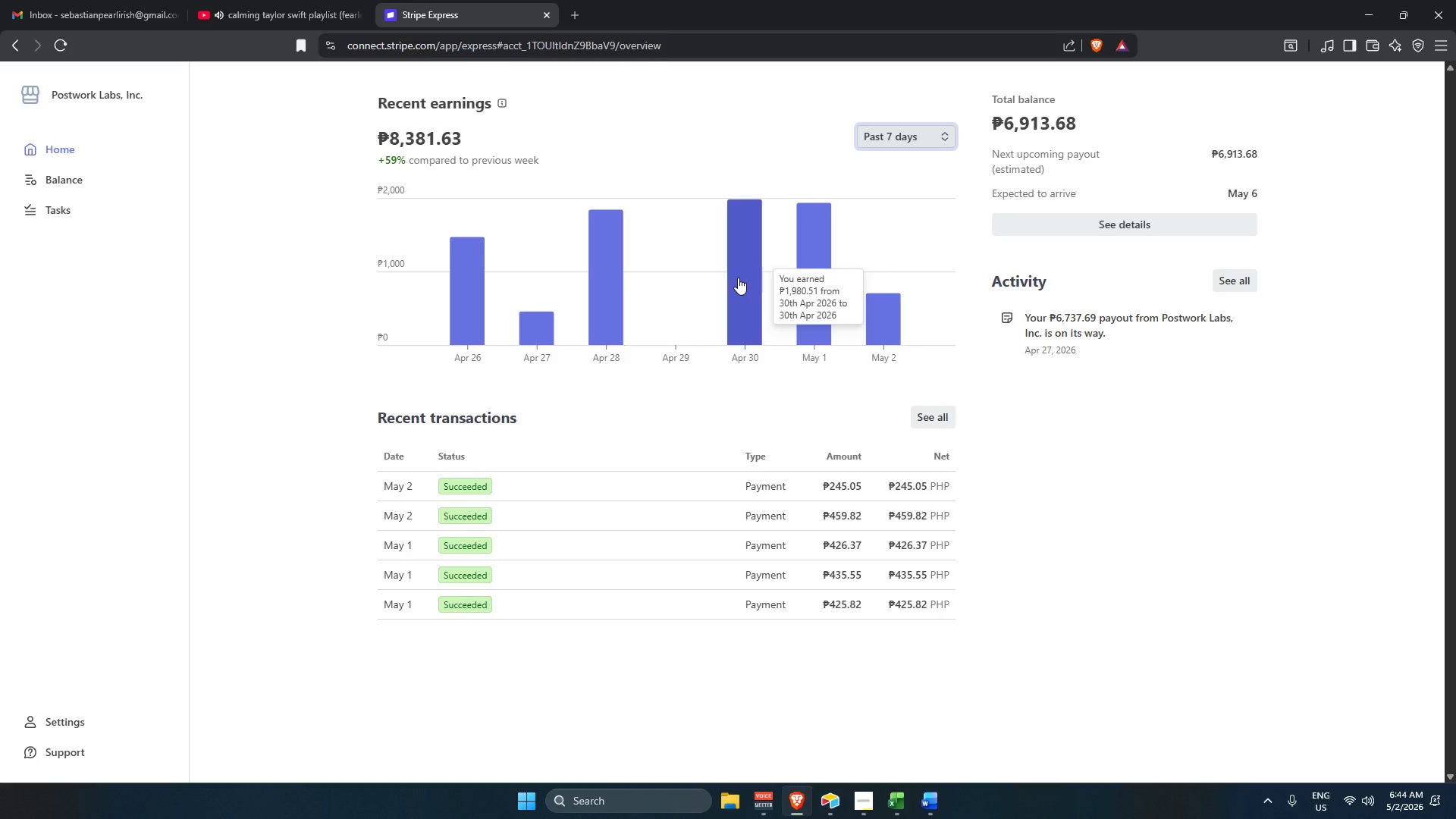 
mouse_move([768, 294])
 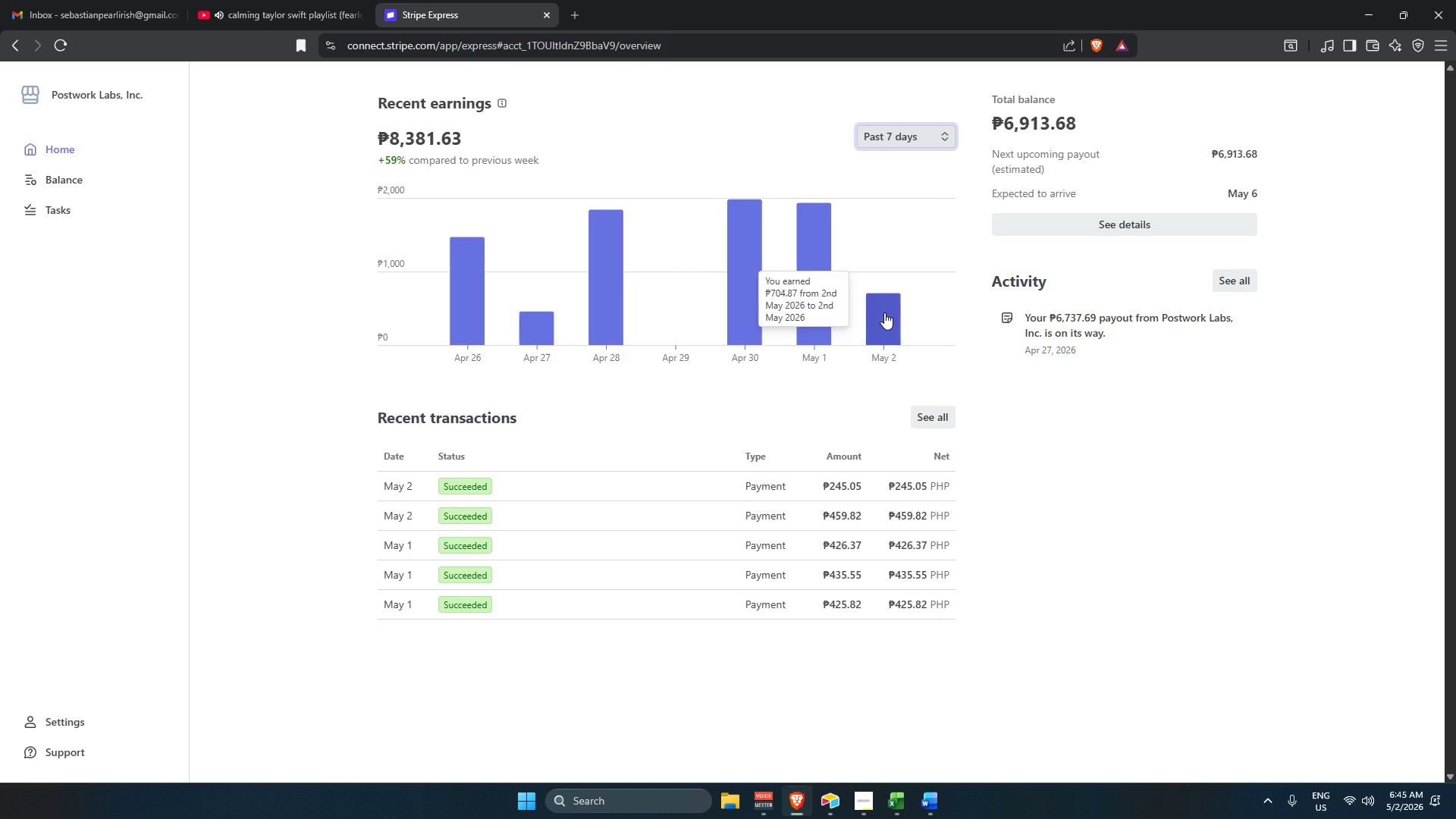 
wait(8.57)
 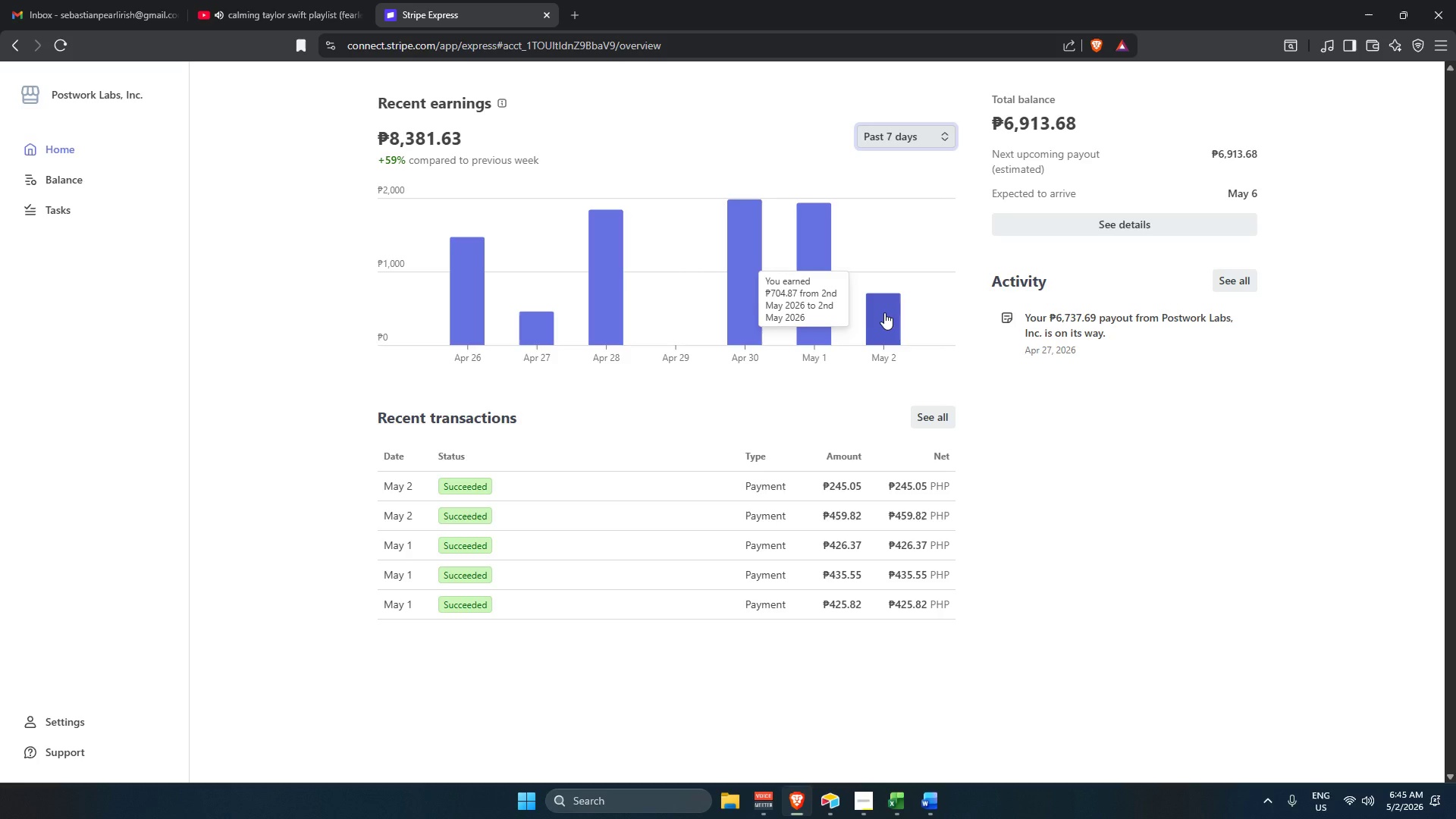 
mouse_move([497, 332])
 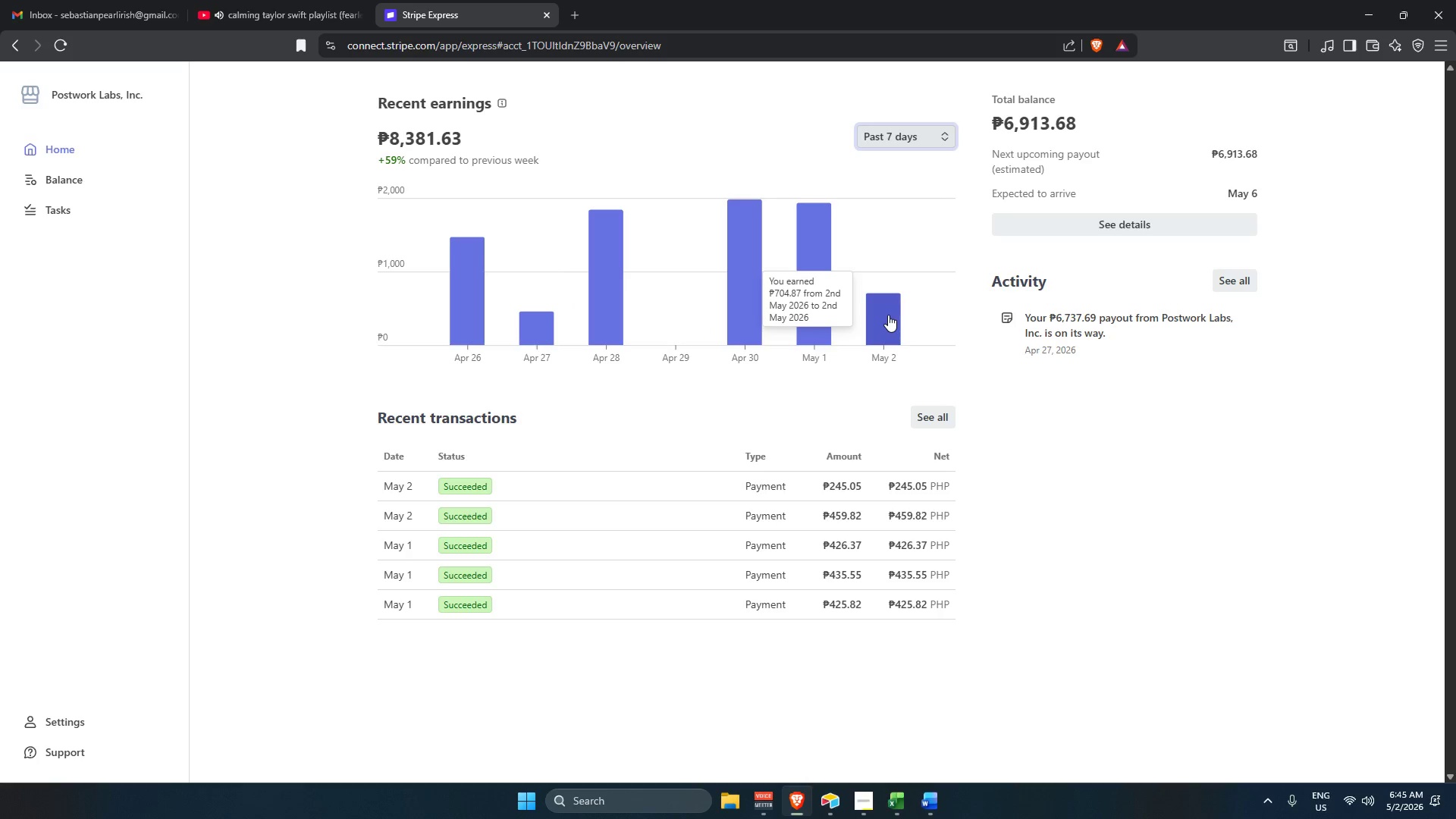 
wait(12.91)
 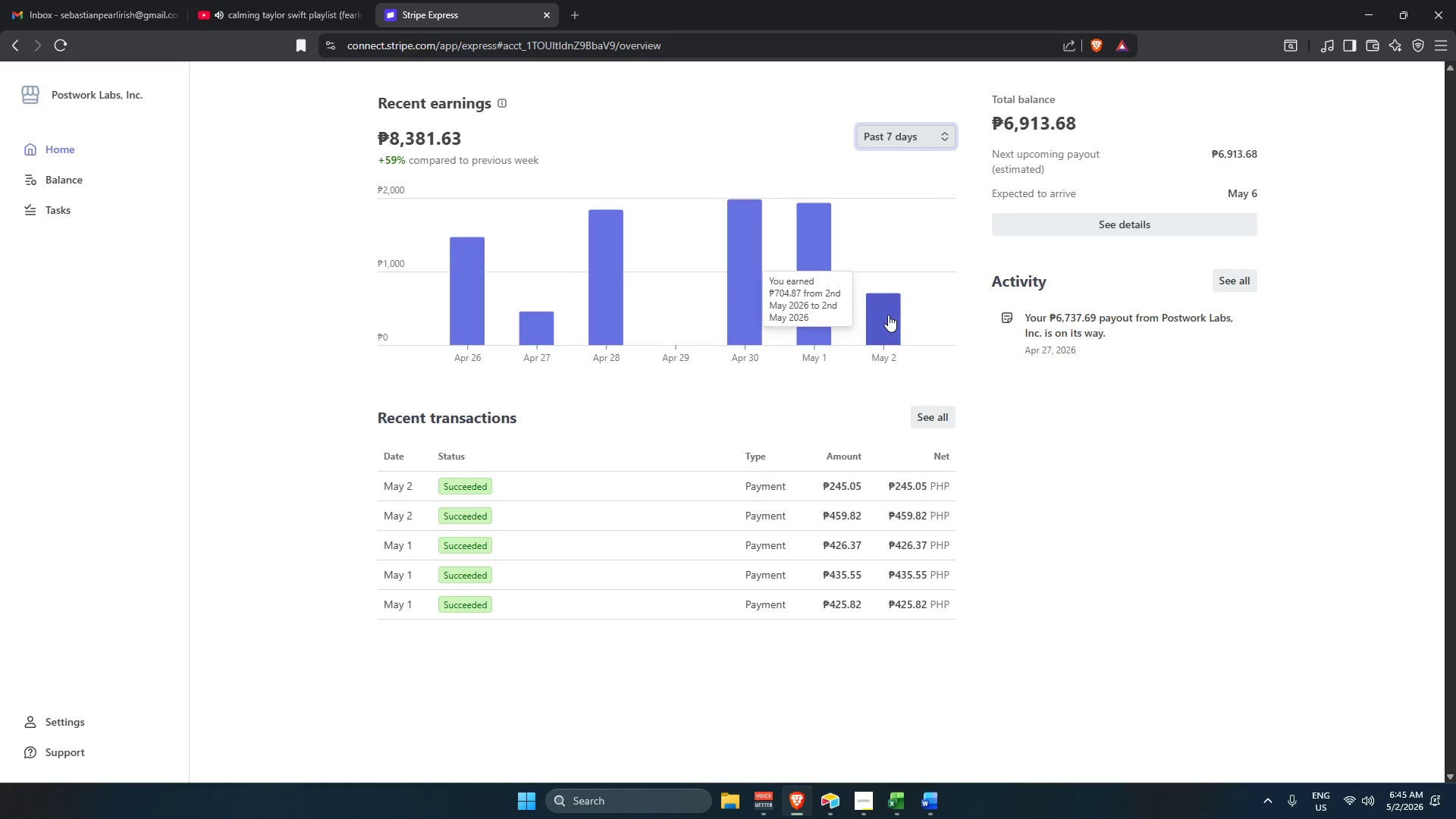 
scroll: coordinate [734, 513], scroll_direction: down, amount: 3.0
 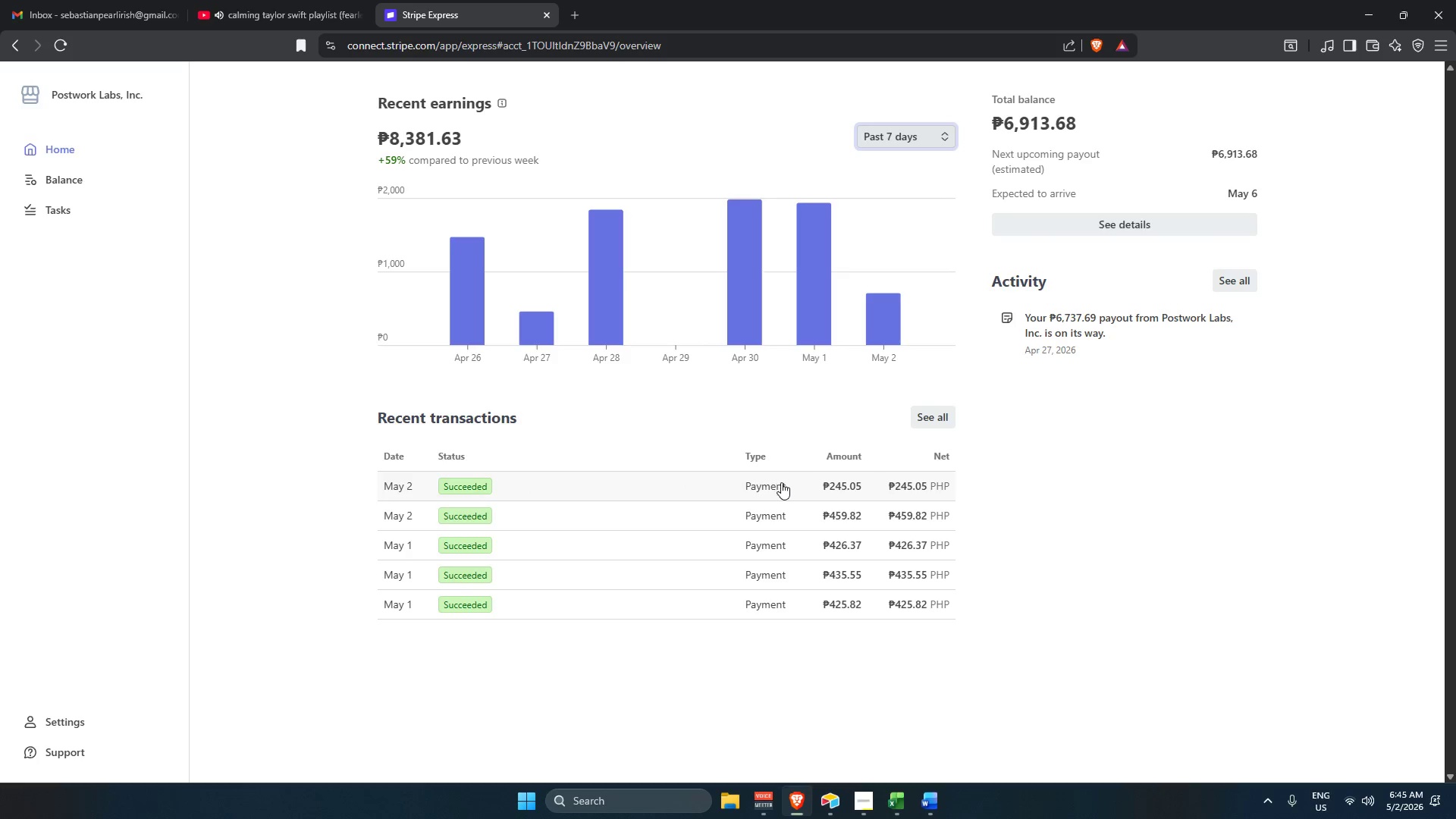 
left_click([1087, 500])
 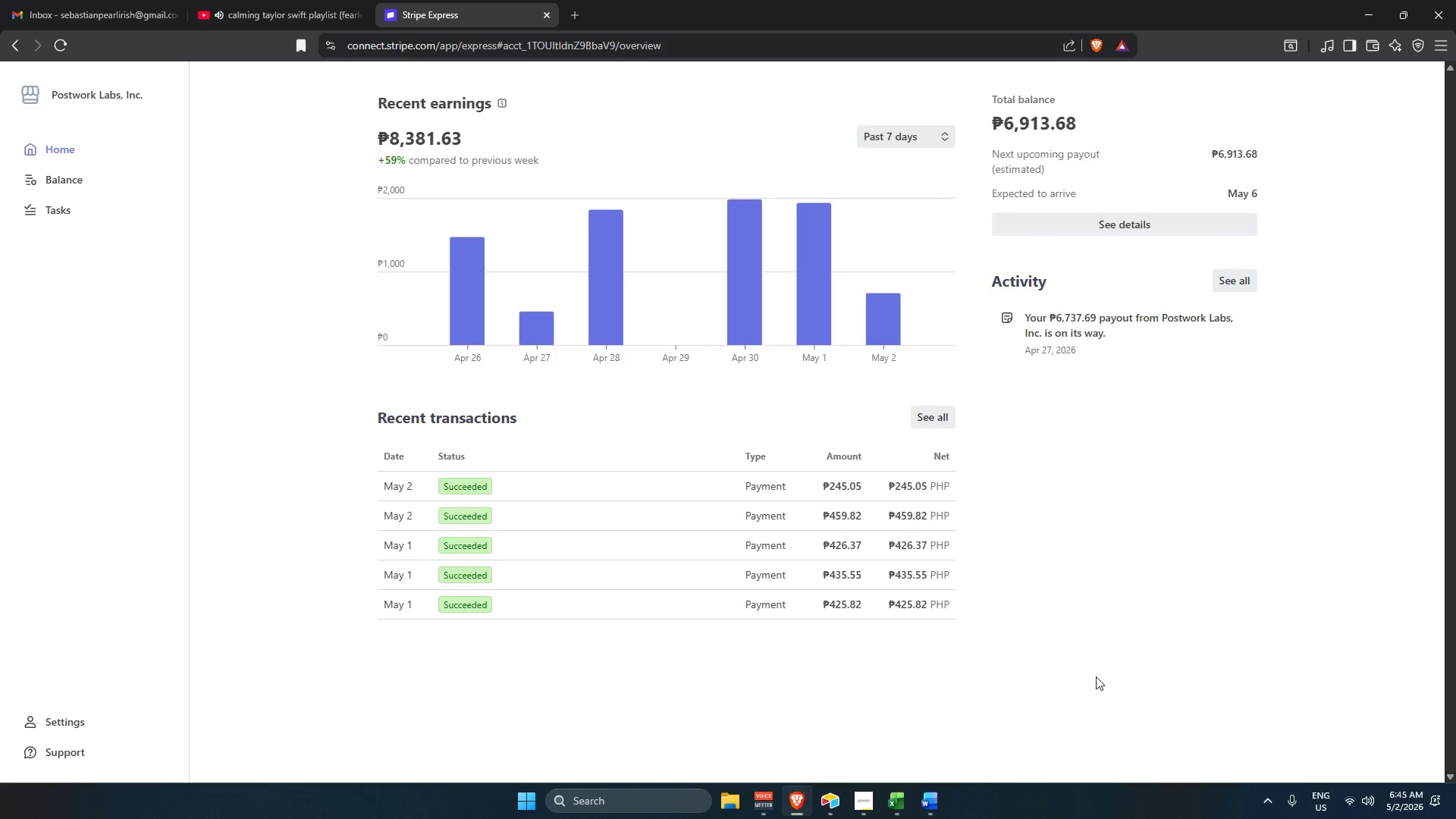 
mouse_move([880, 801])
 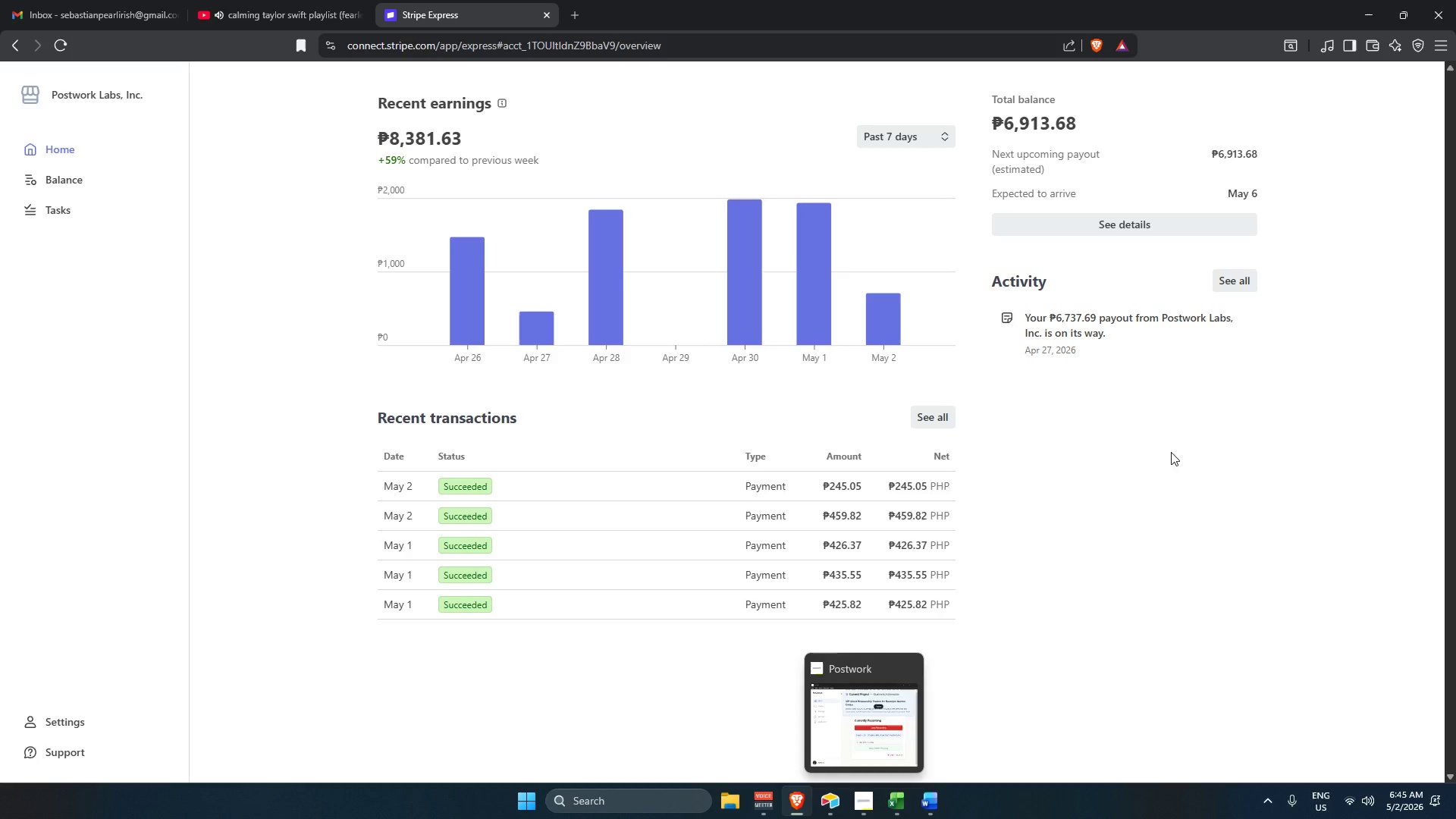 
left_click([1175, 440])
 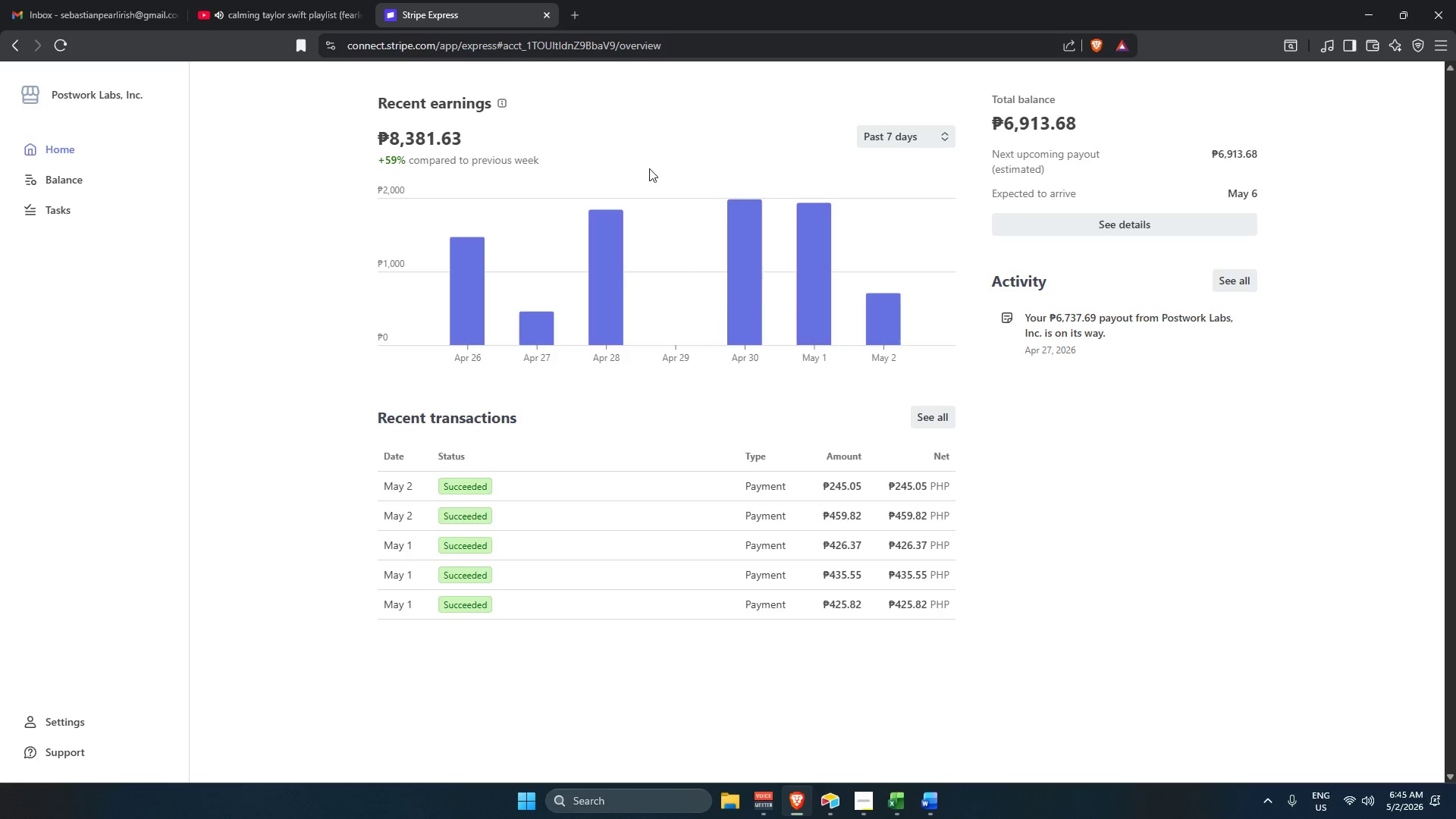 
wait(5.73)
 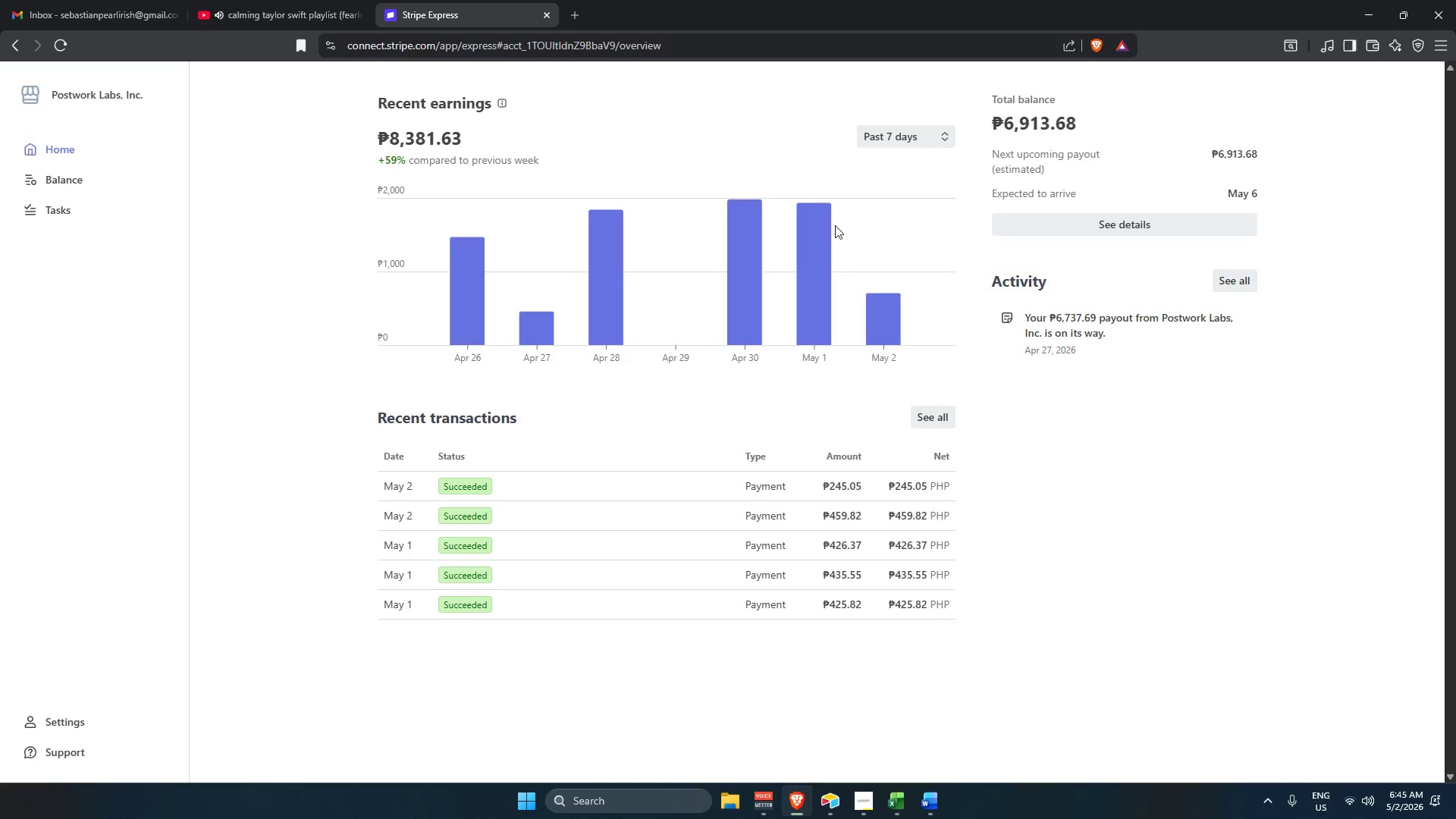 
left_click_drag(start_coordinate=[391, 132], to_coordinate=[486, 136])
 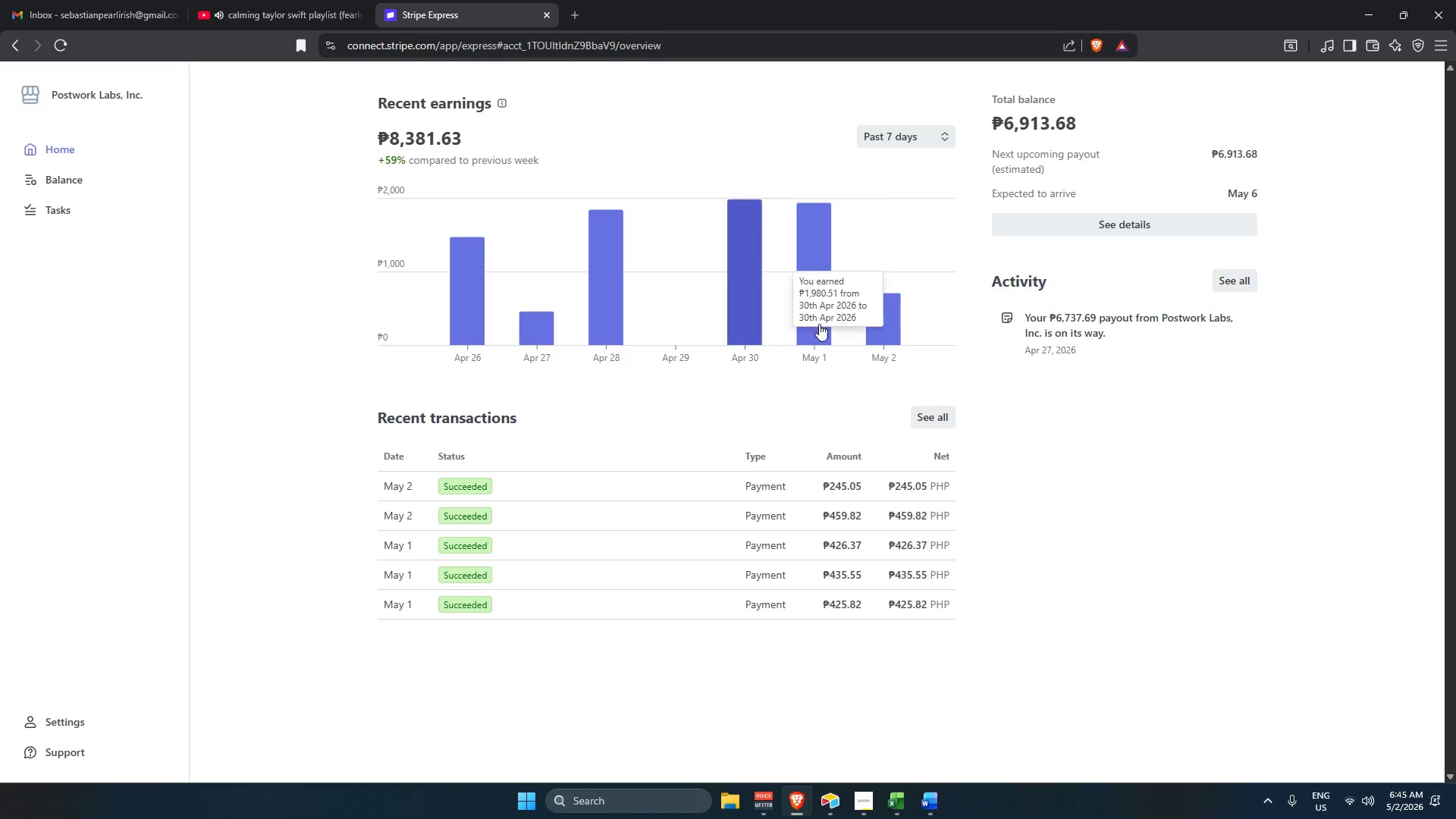 
wait(5.63)
 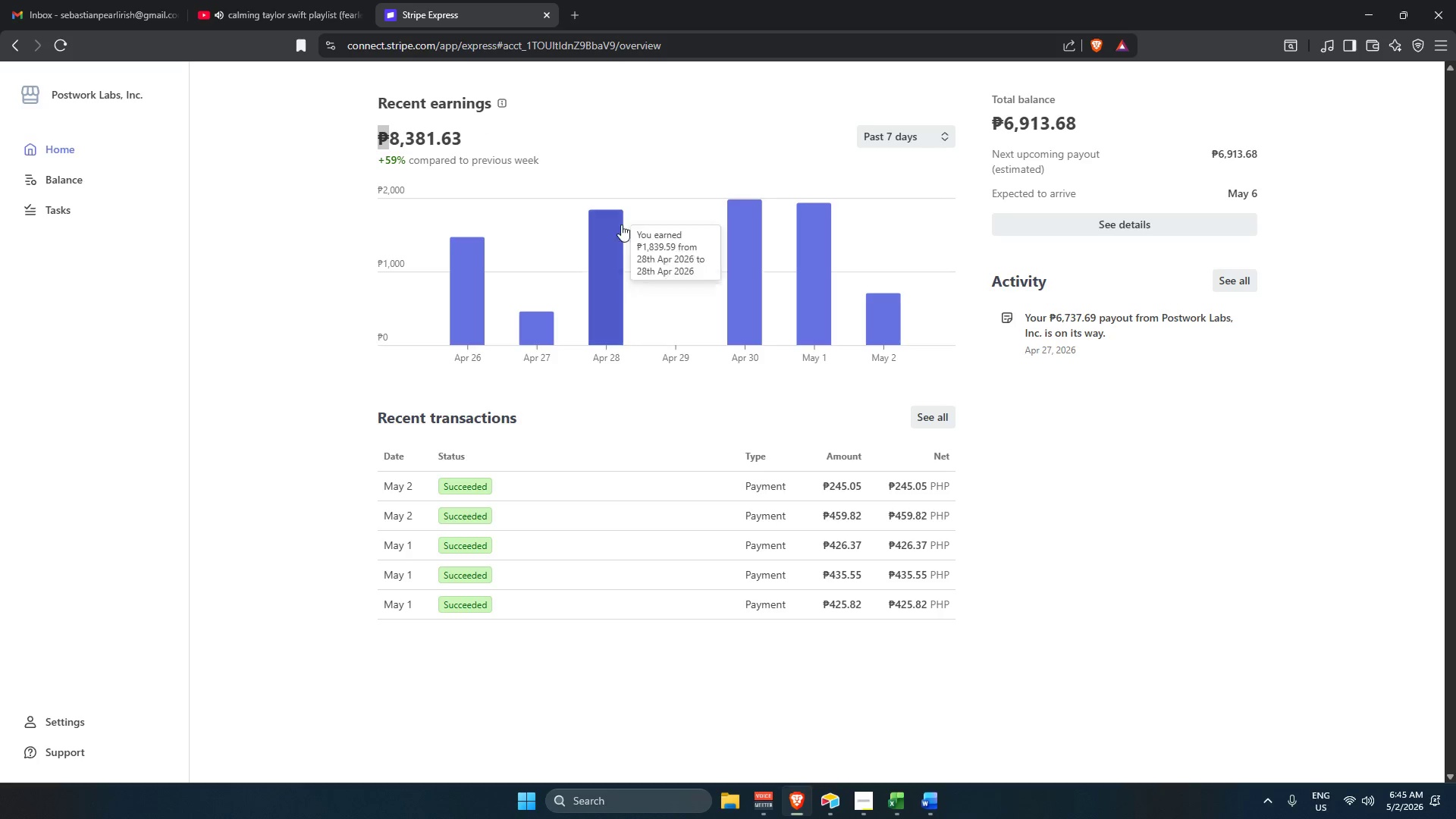 
mouse_move([1091, 237])